 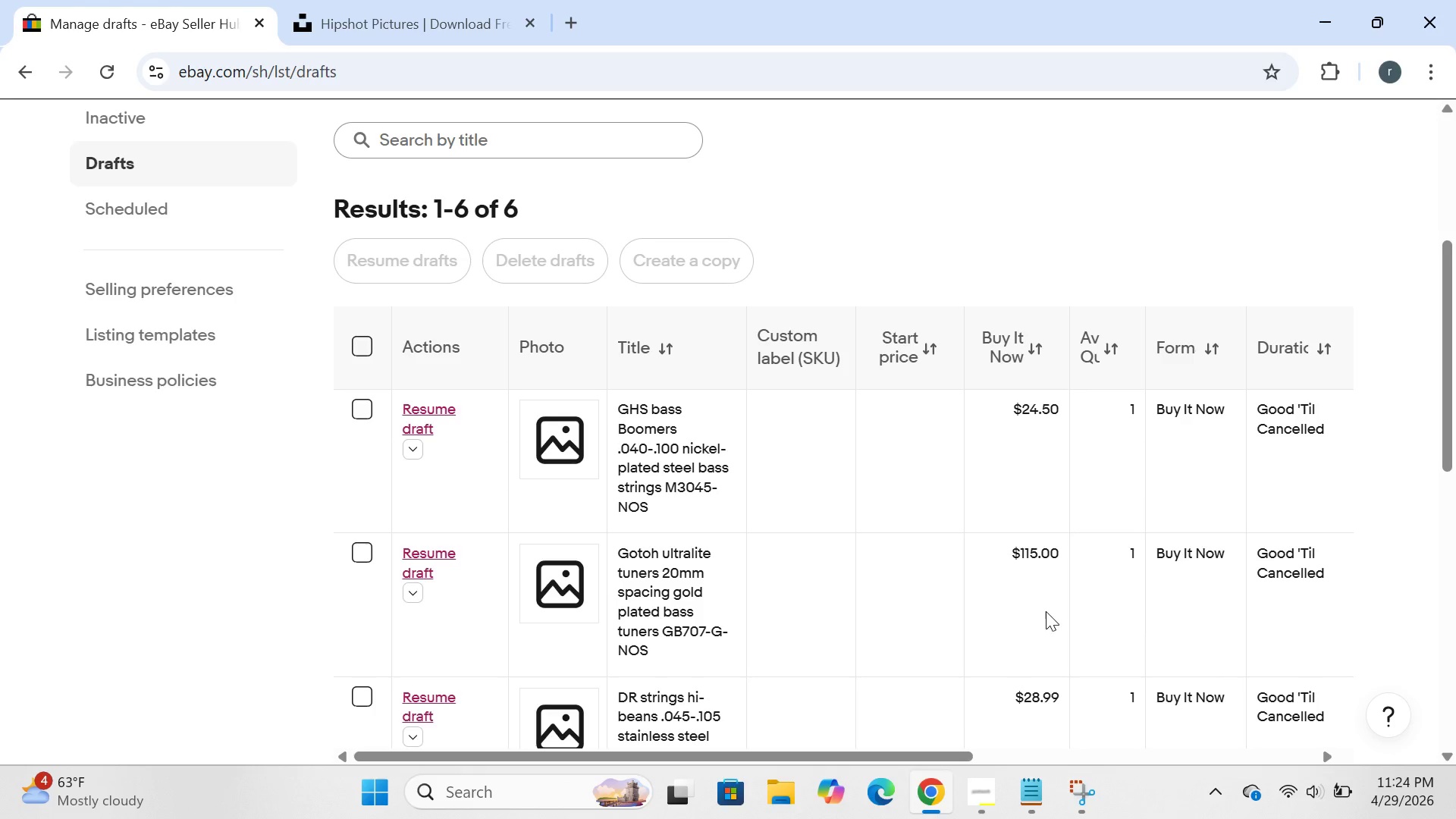 
mouse_move([841, 789])
 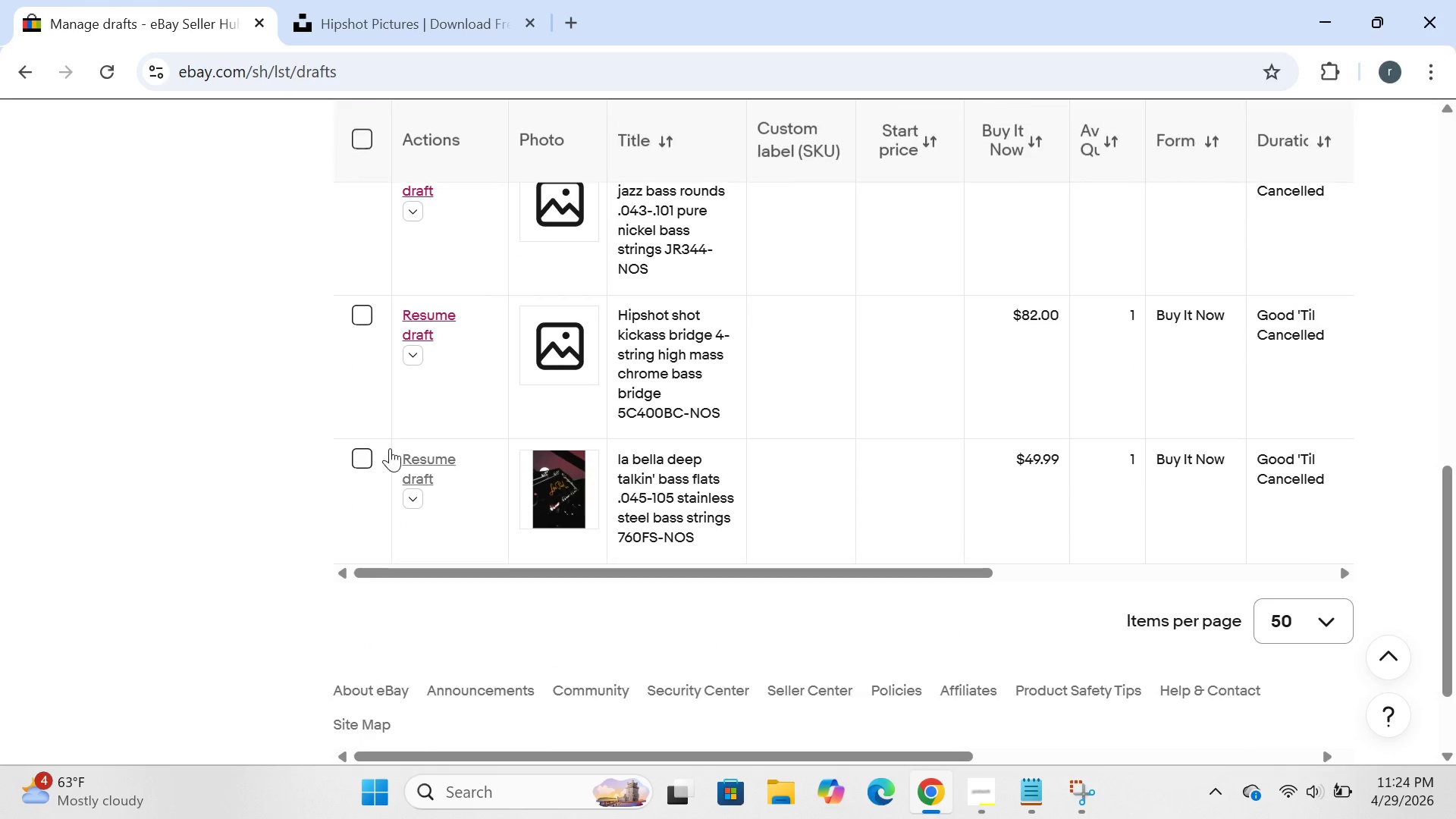 
left_click([365, 468])
 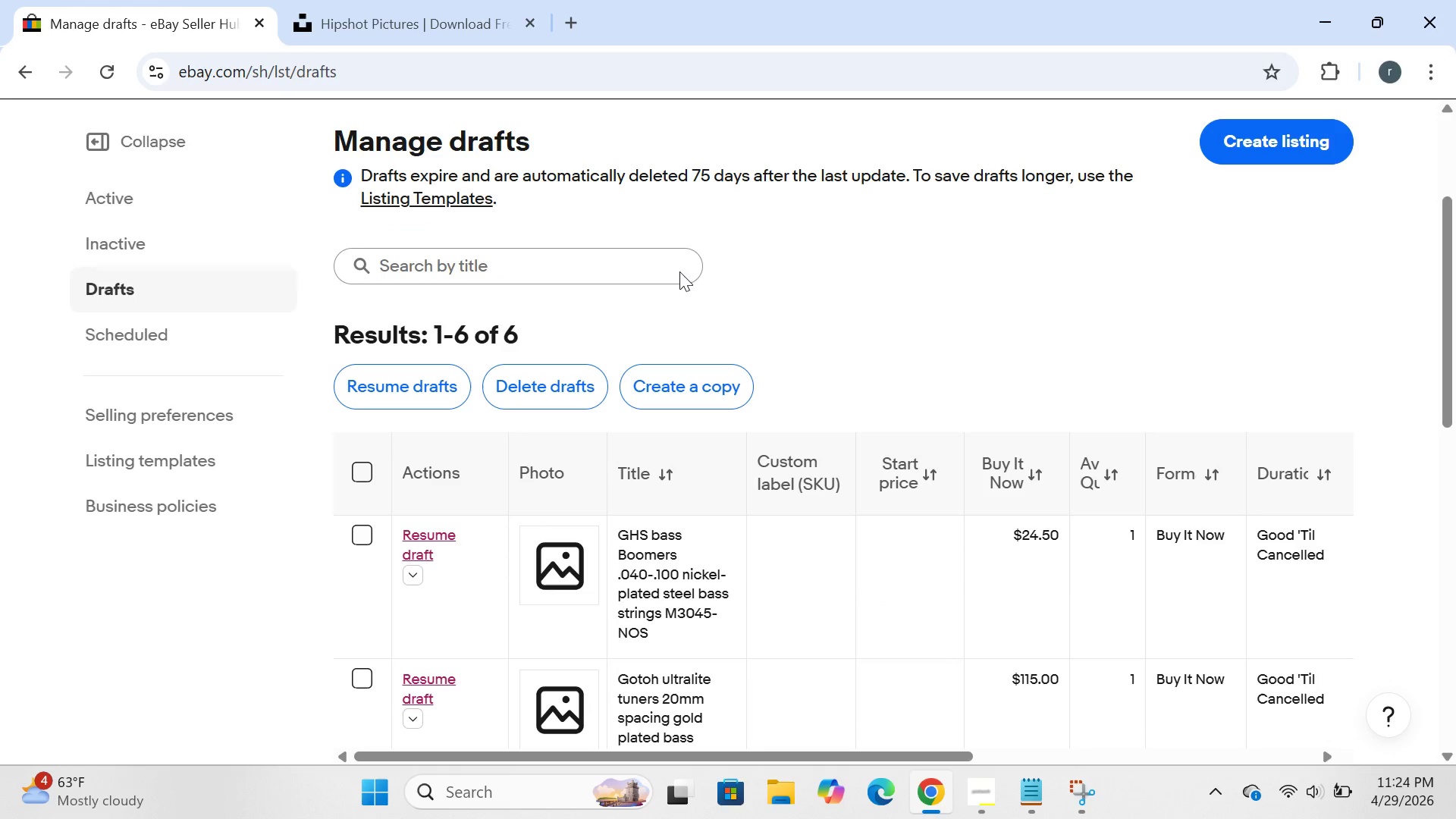 
left_click([675, 391])
 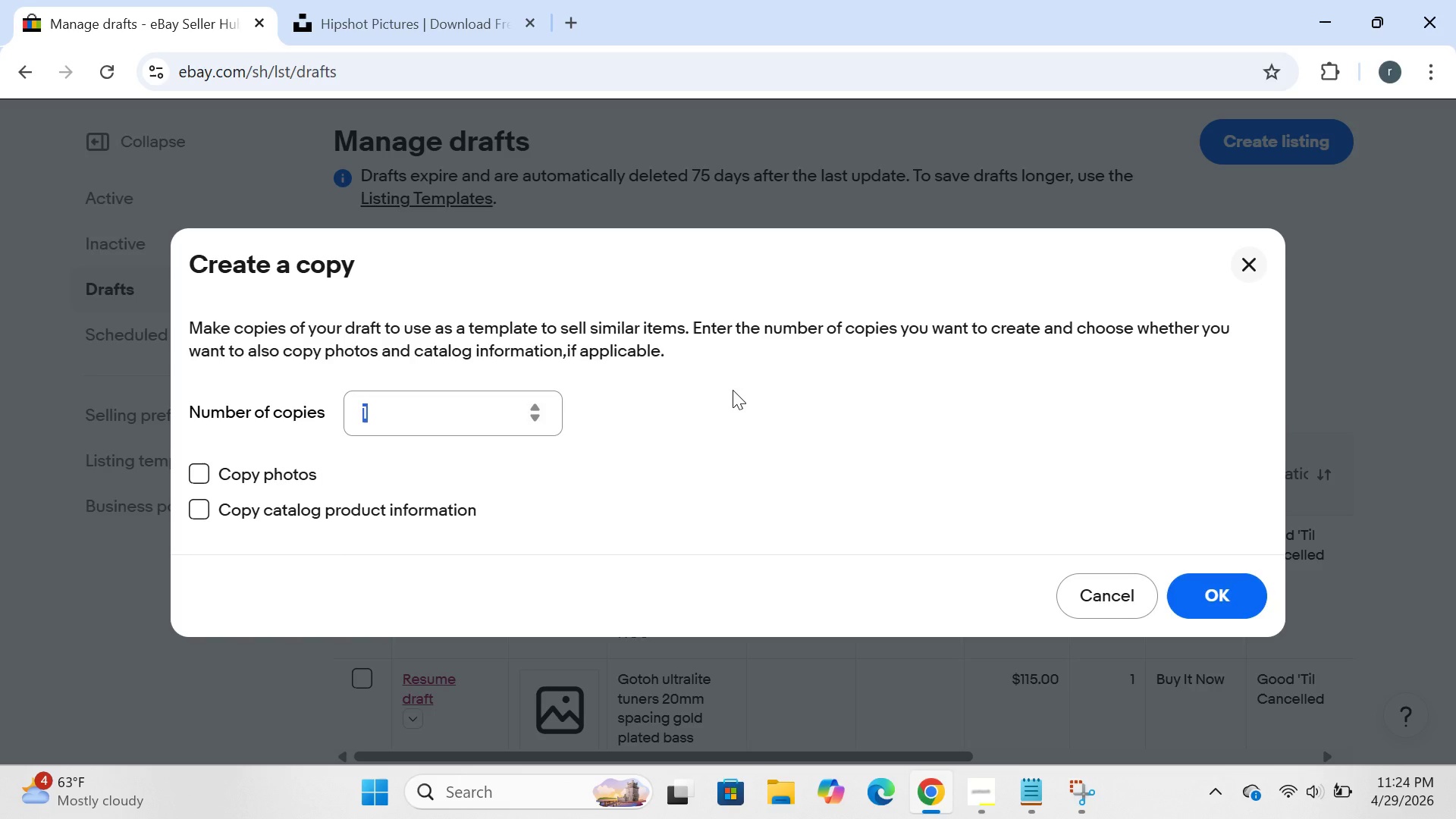 
wait(5.05)
 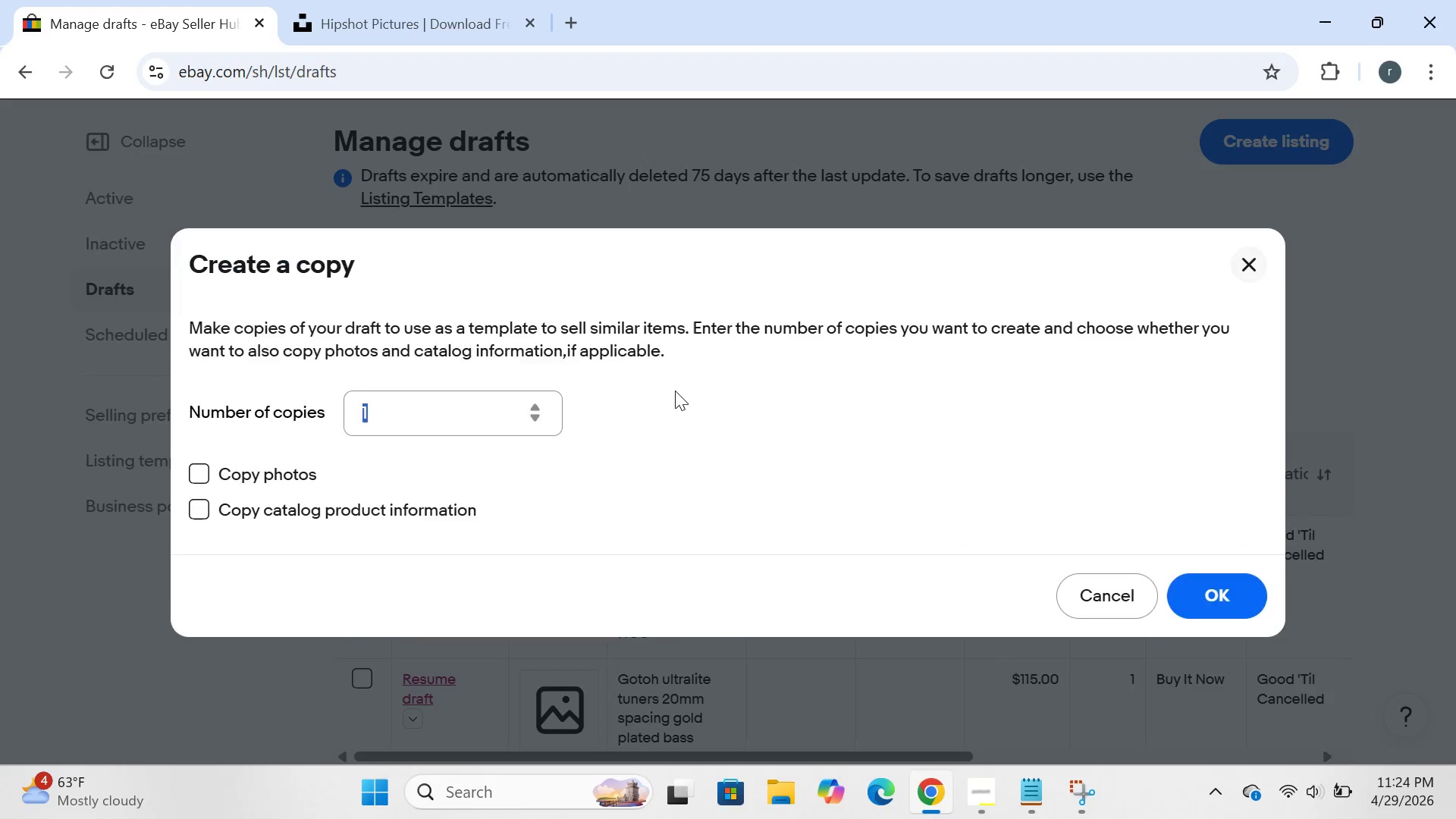 
left_click([1217, 584])
 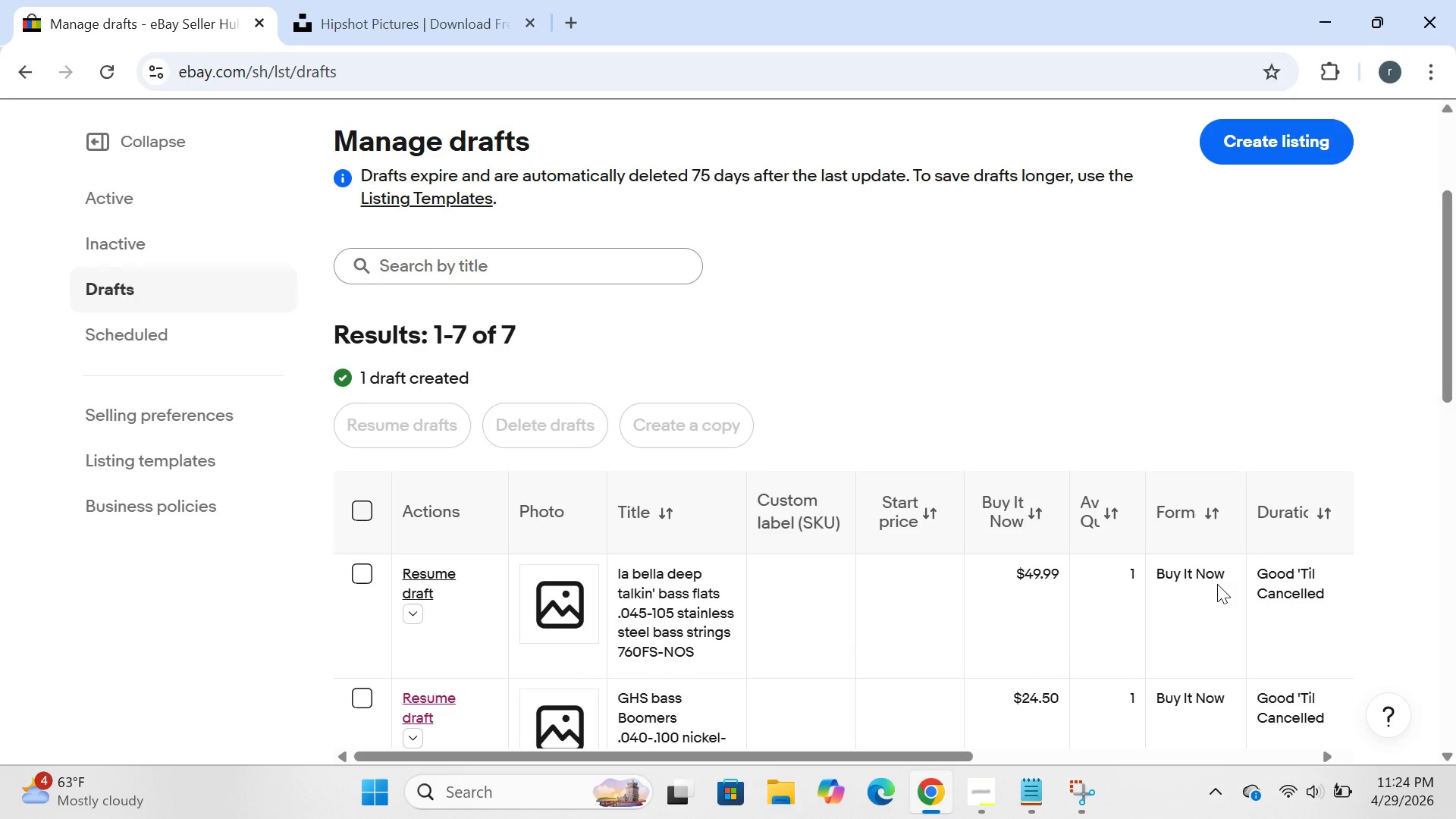 
wait(22.61)
 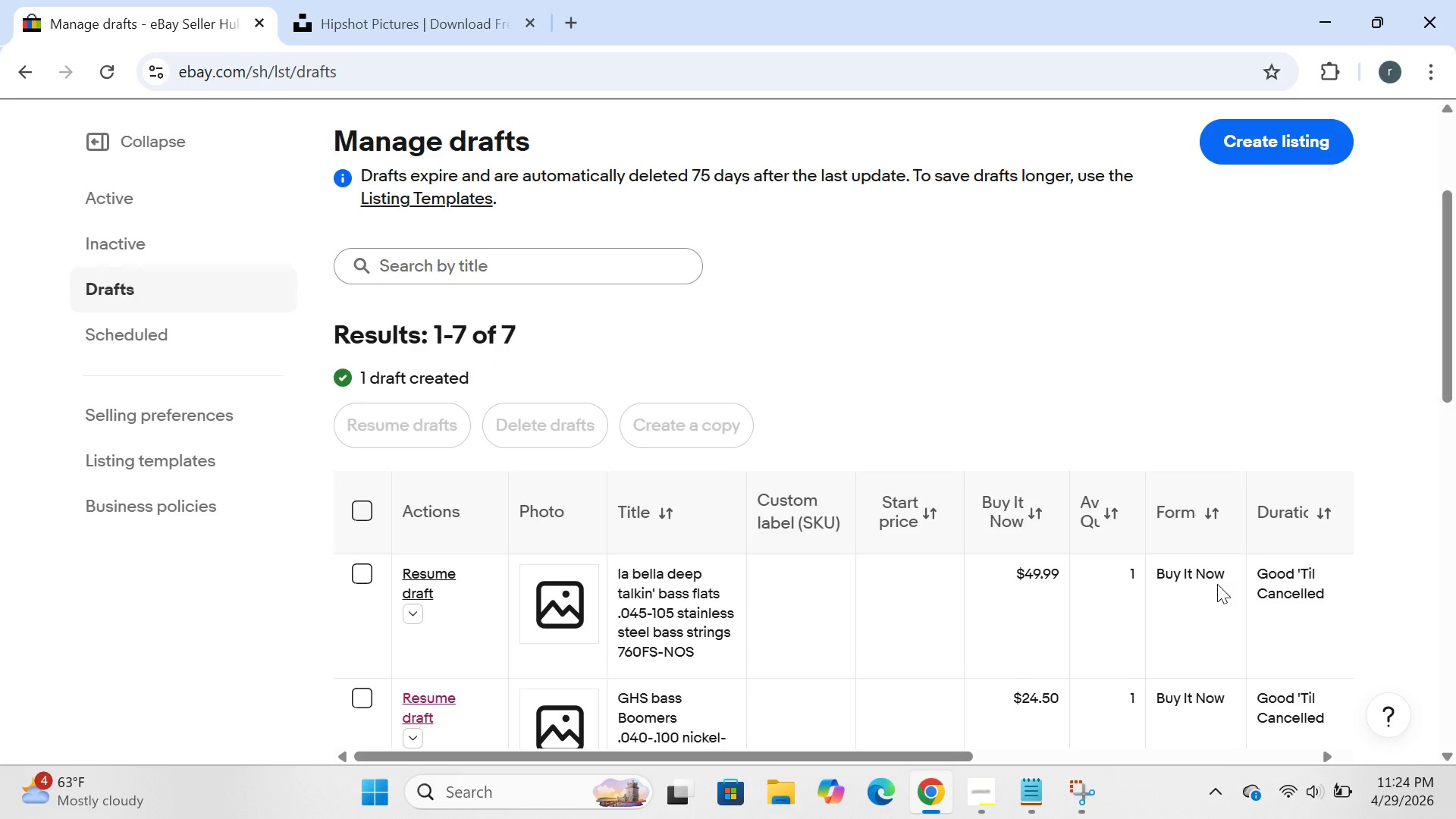 
left_click([427, 569])
 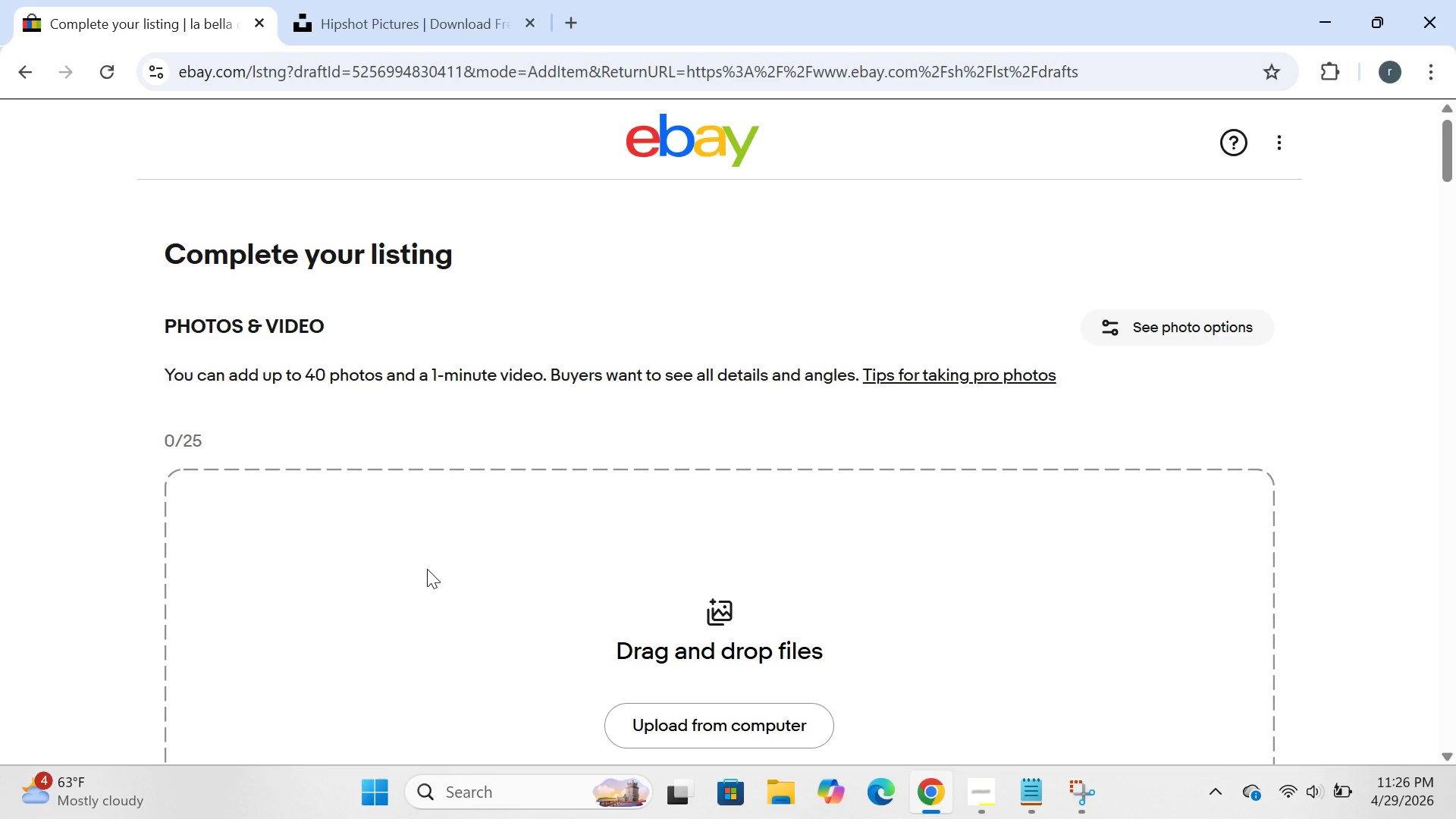 
wait(106.8)
 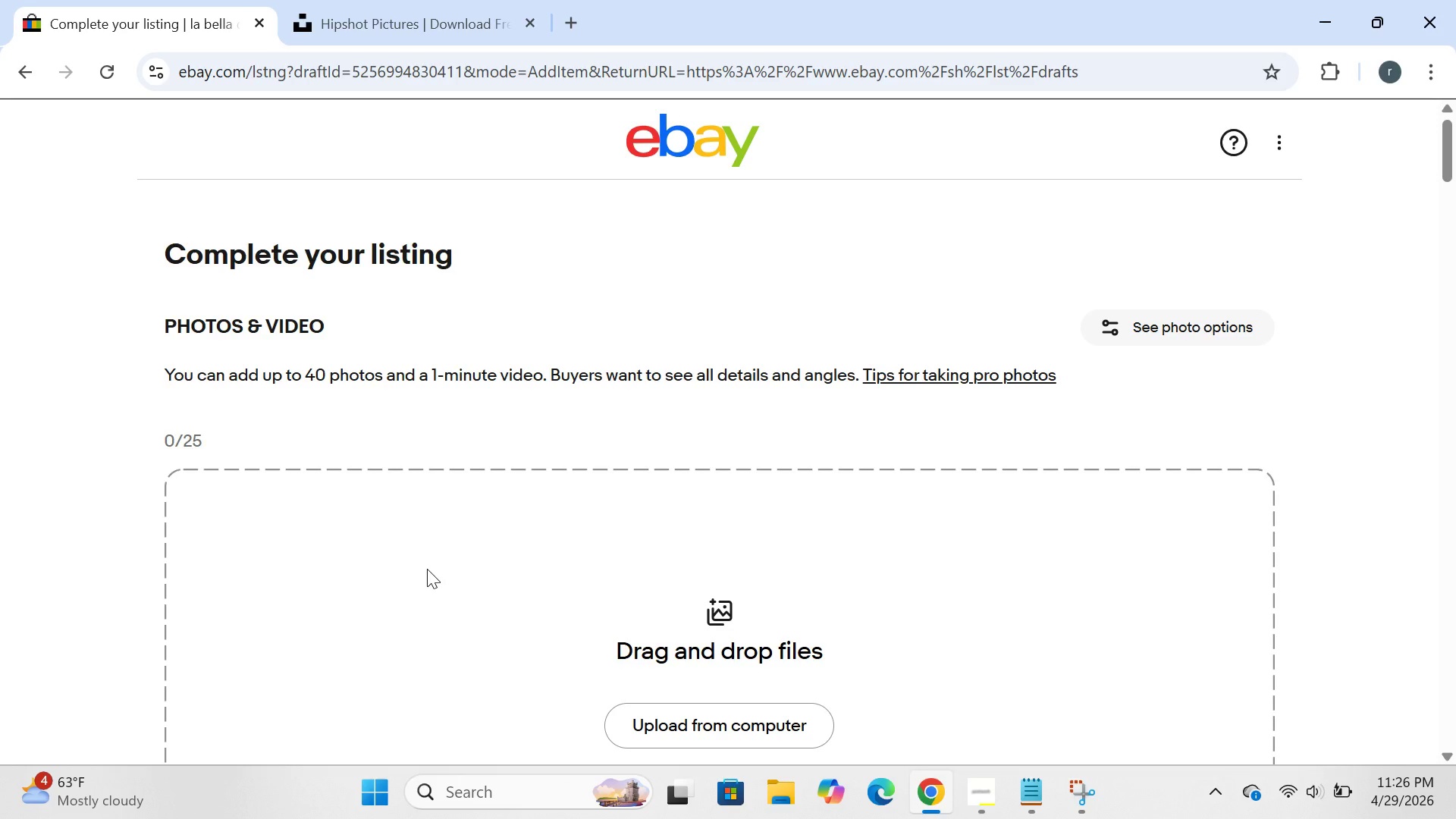 
left_click([802, 494])
 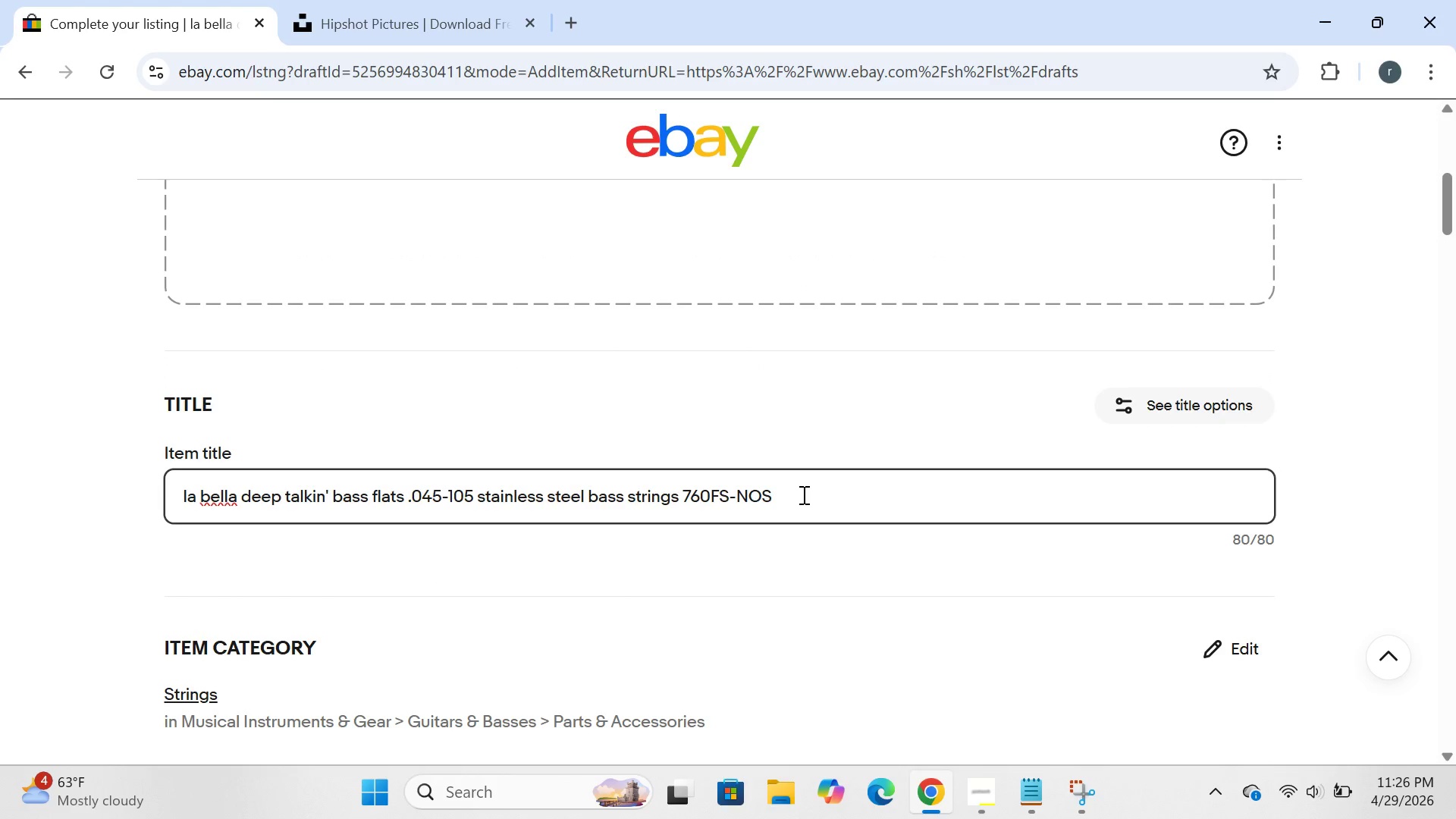 
key(Control+ControlLeft)
 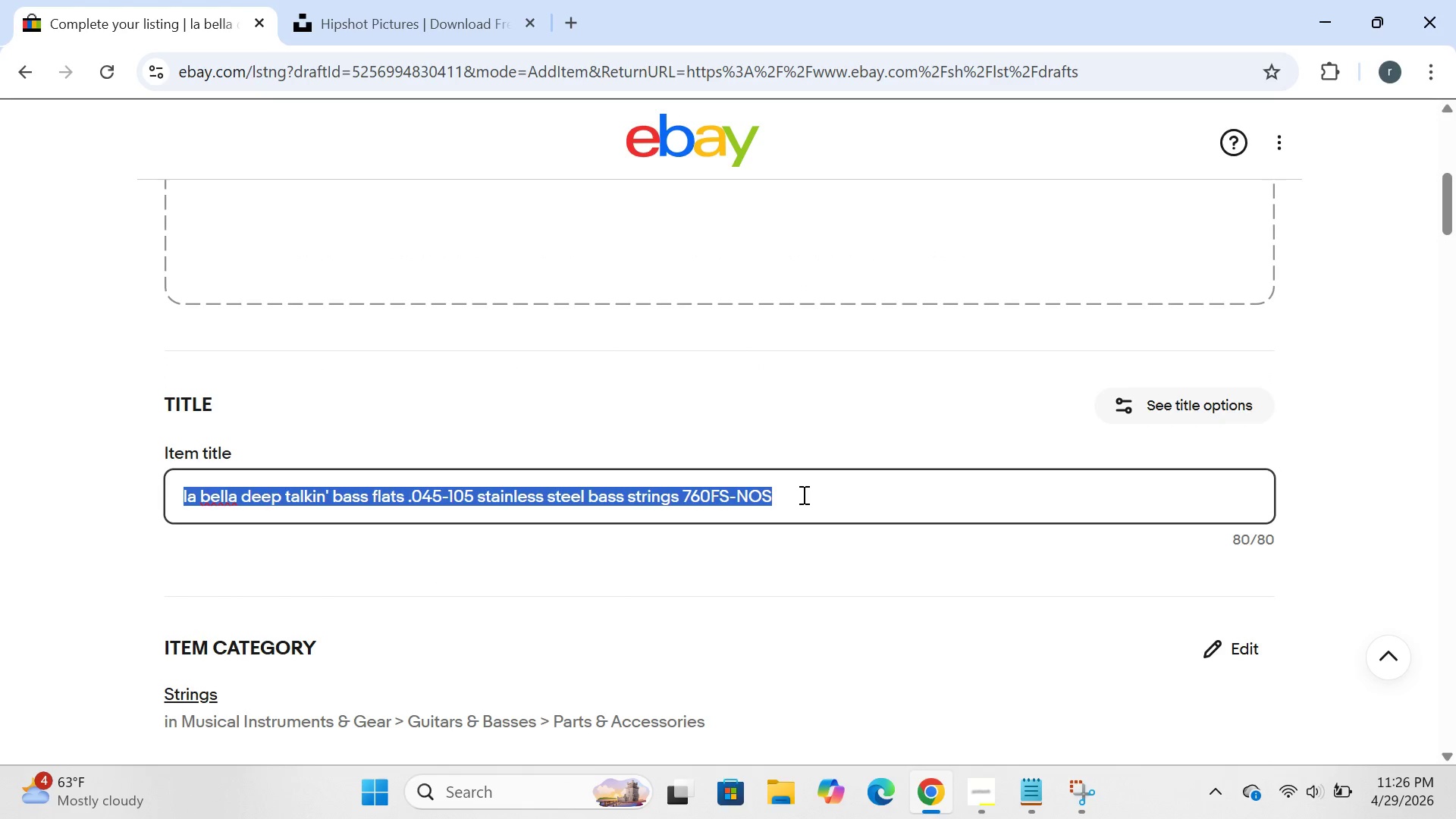 
key(Control+A)
 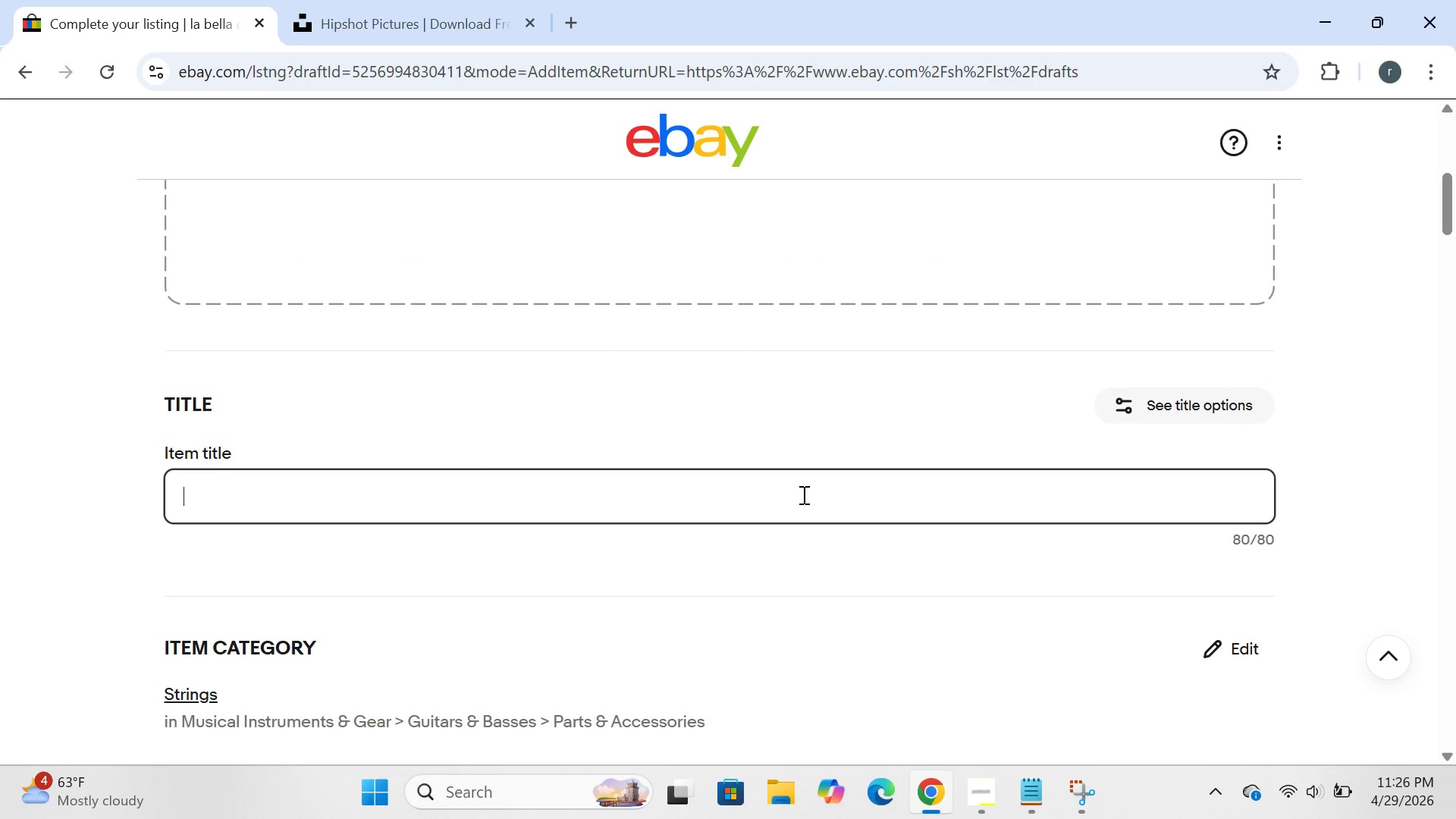 
key(Backspace)
 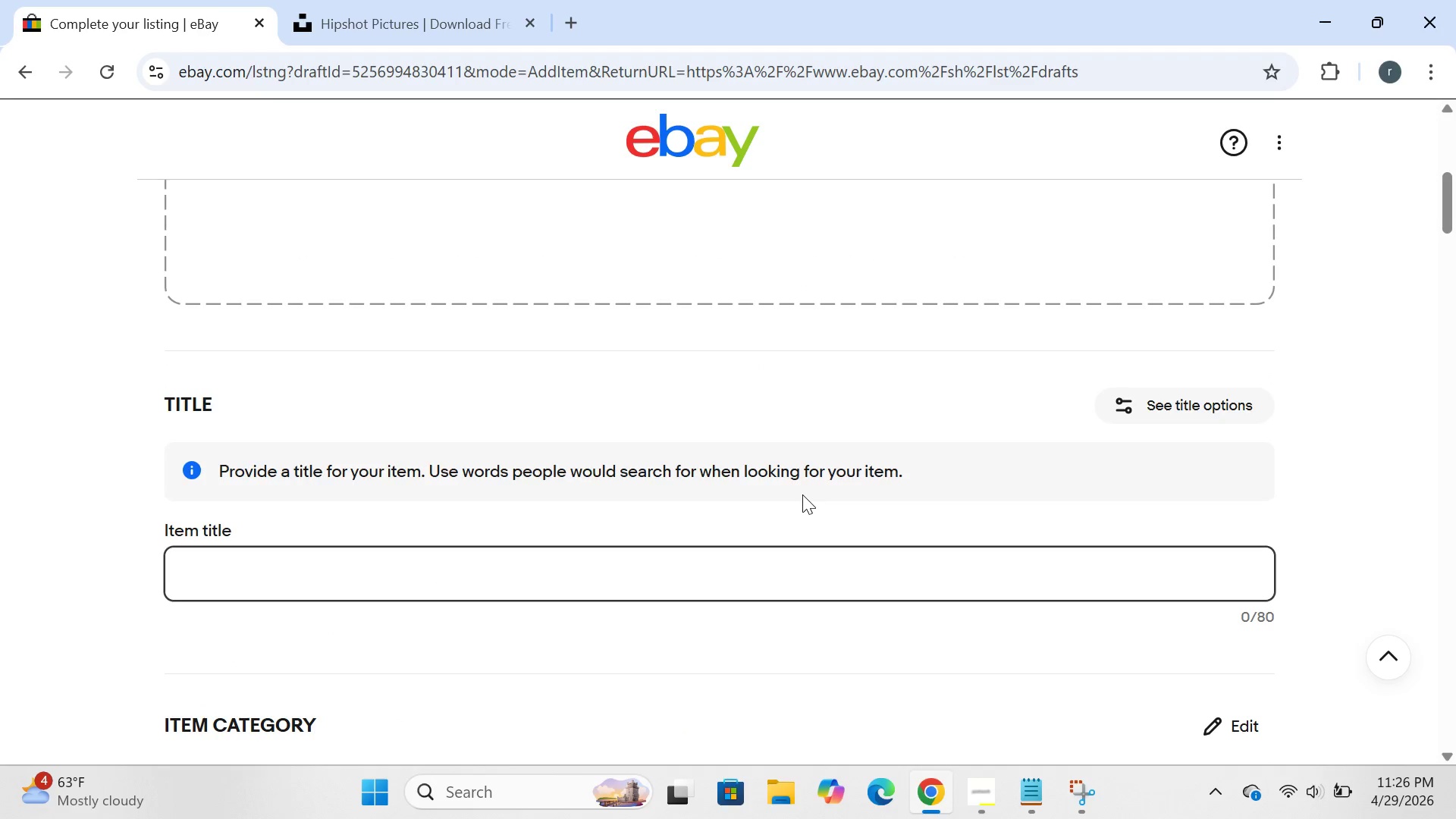 
wait(5.47)
 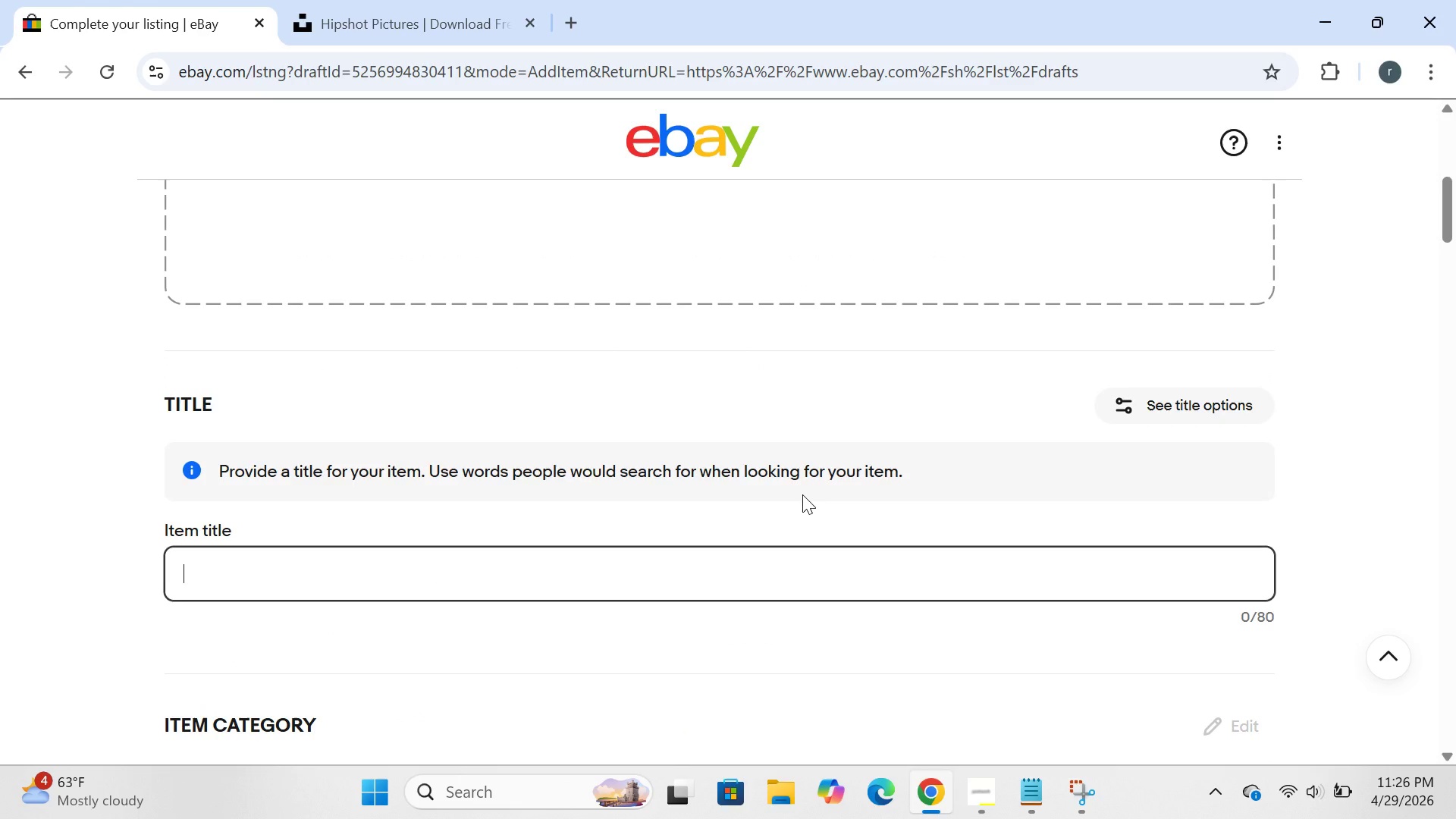 
type(Rotosound swing )
 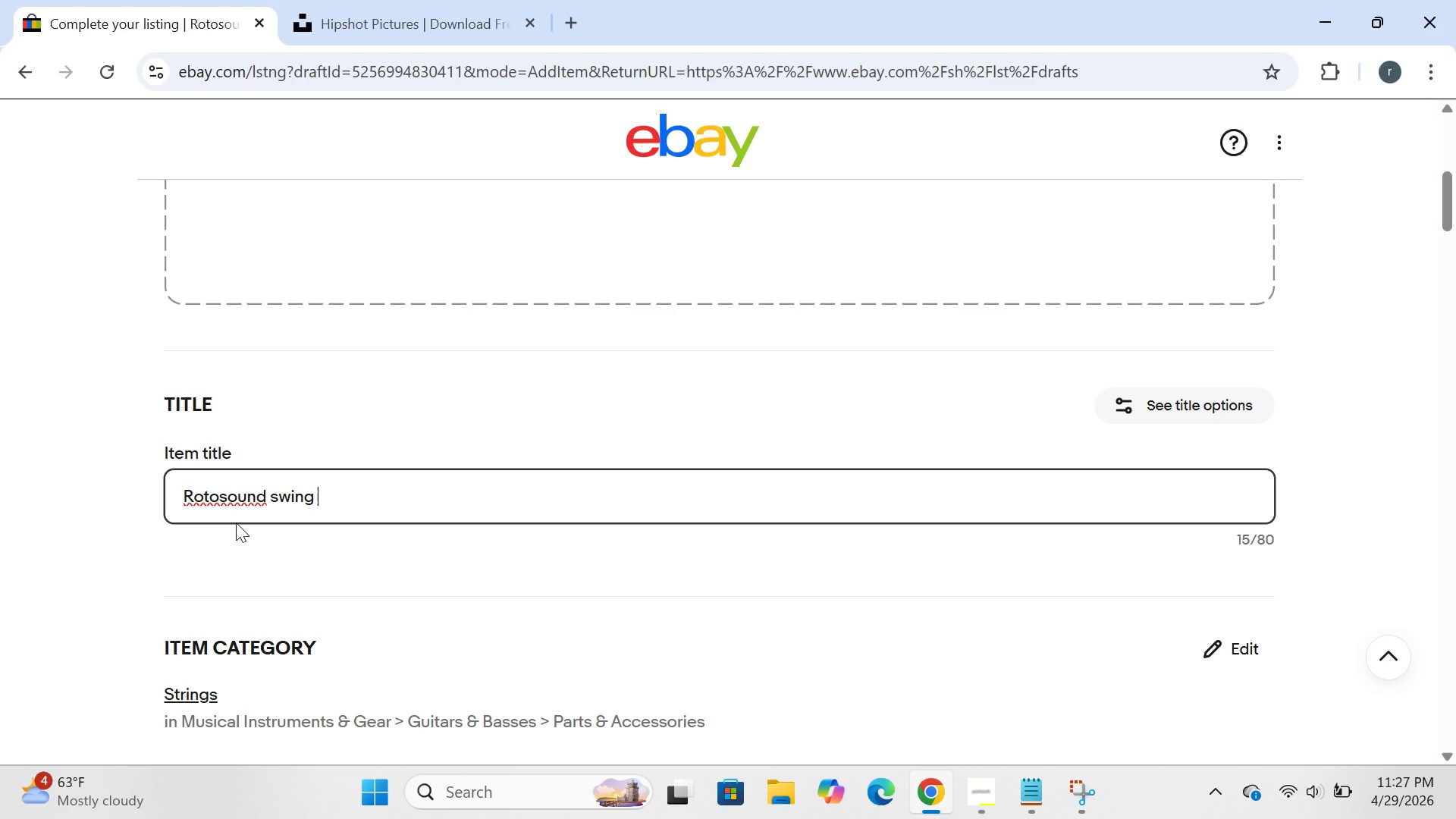 
wait(10.41)
 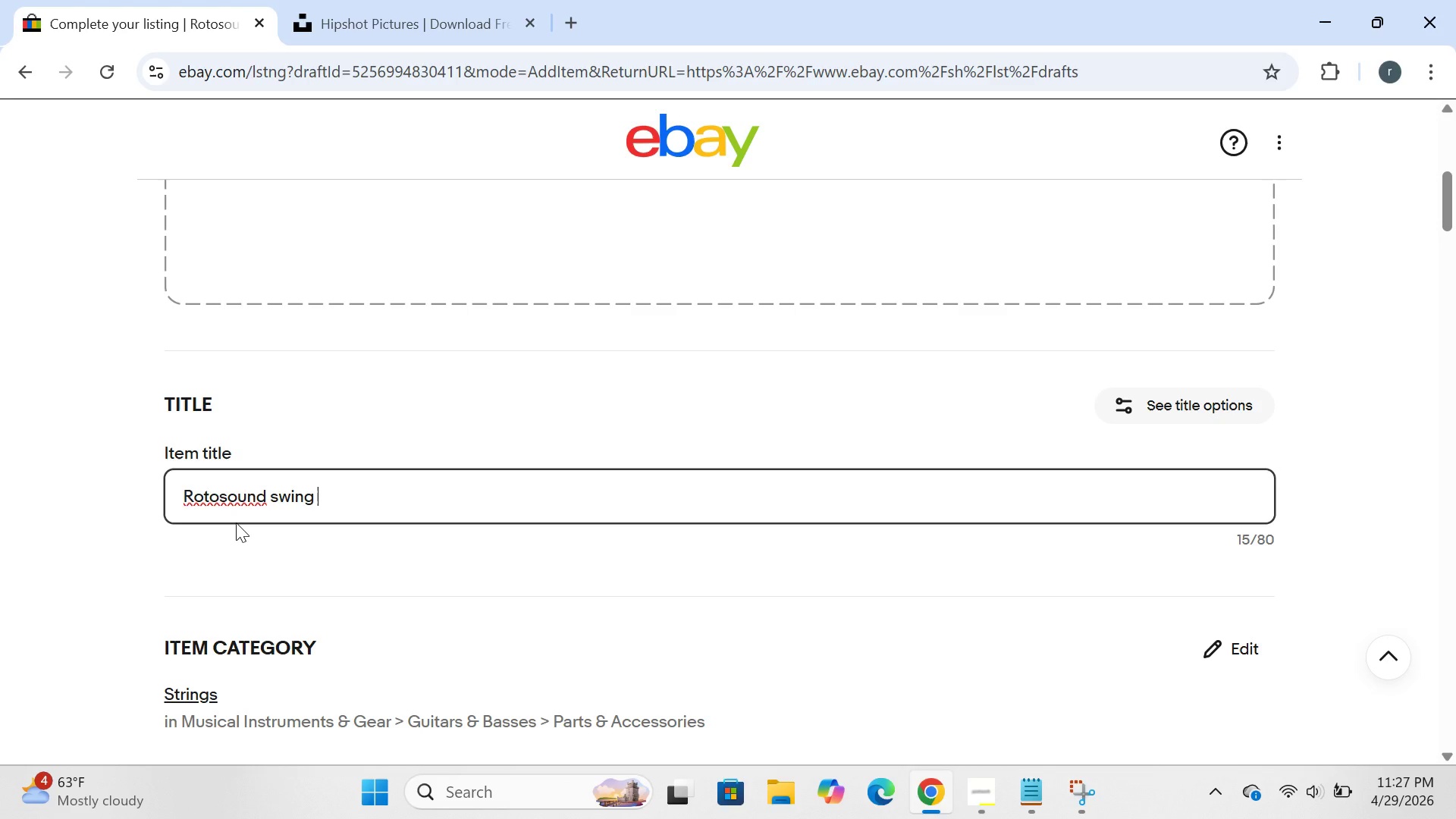 
left_click([332, 511])
 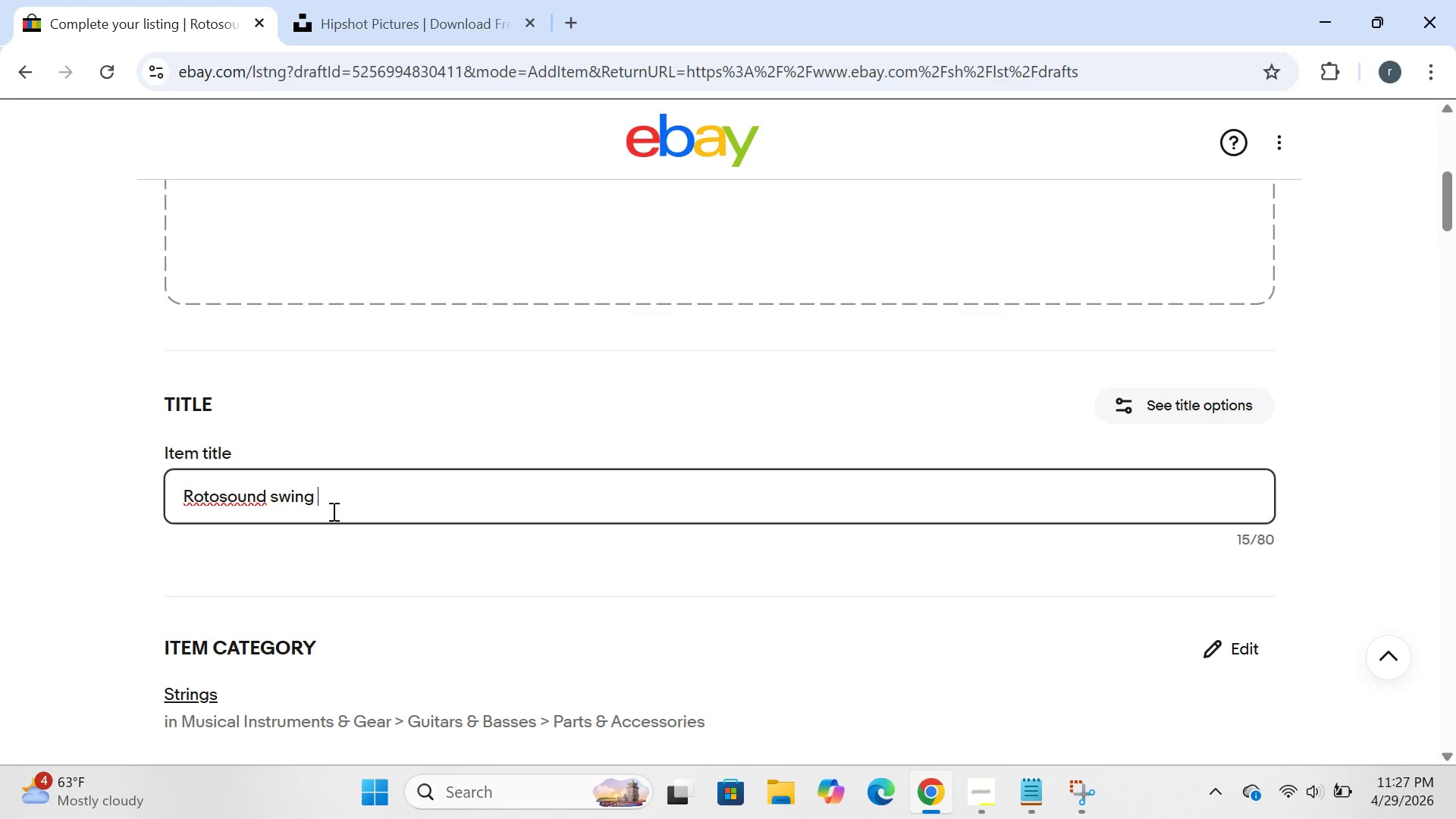 
left_click([332, 511])
 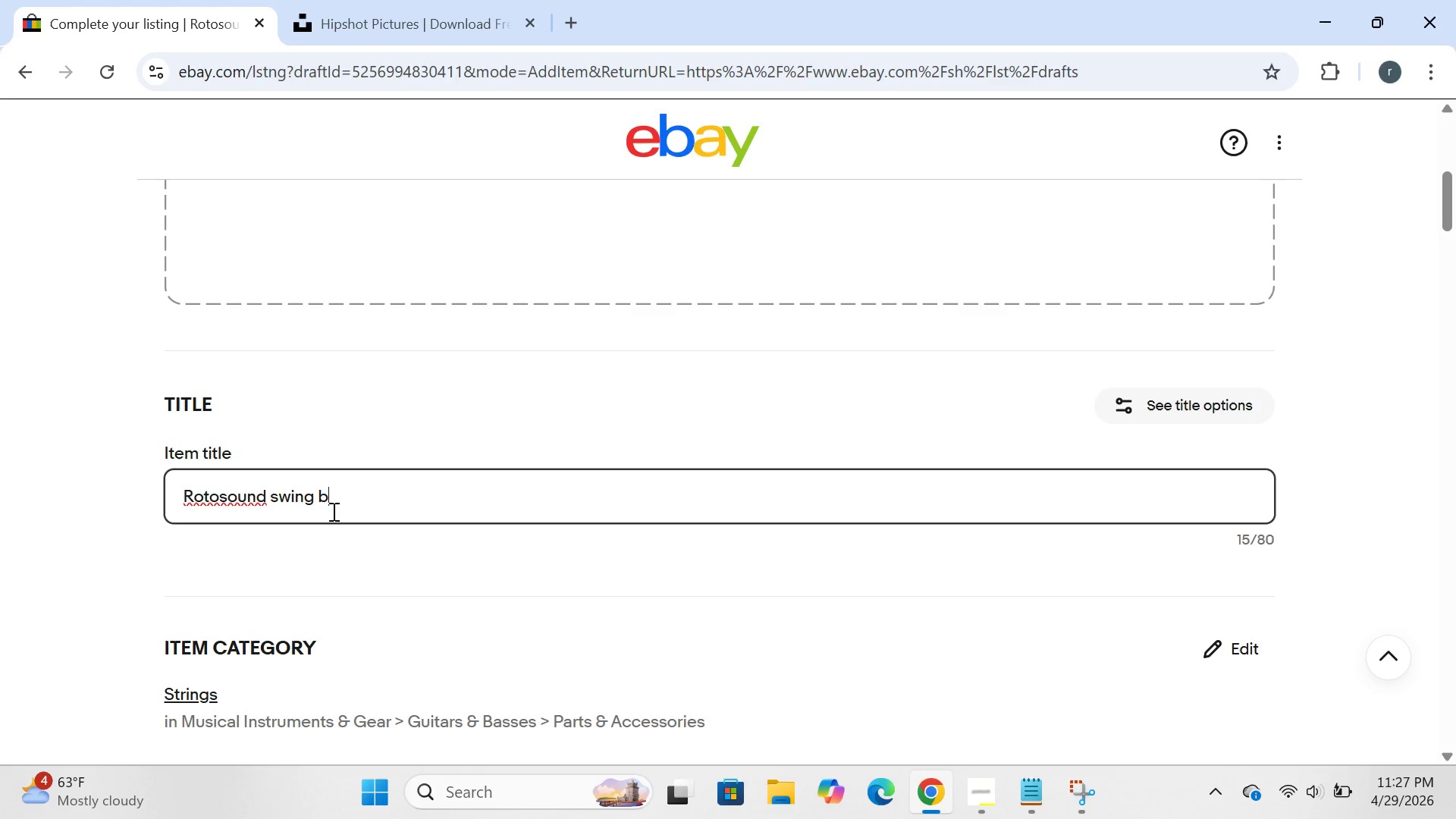 
type(brass)
 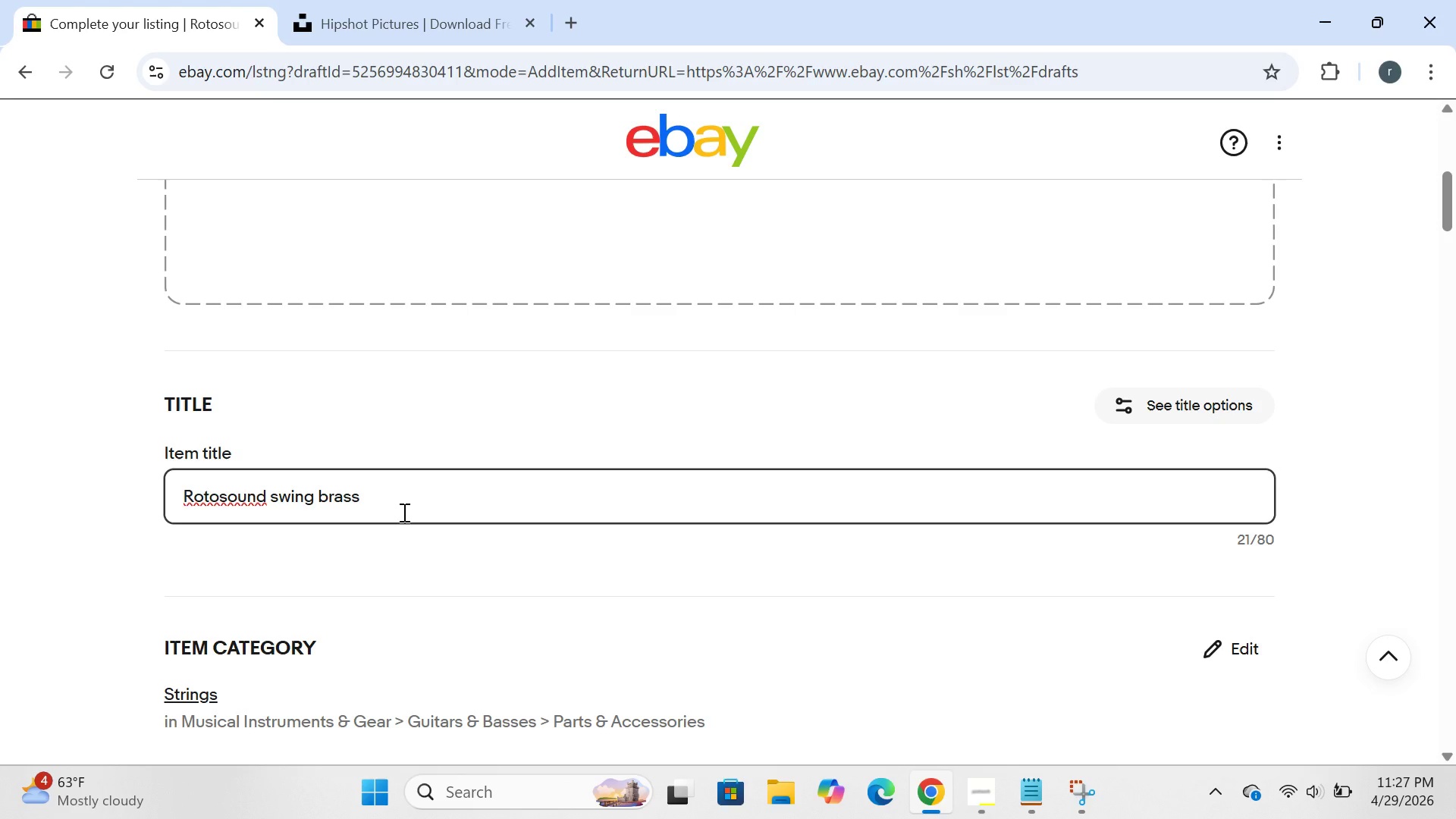 
right_click([403, 512])
 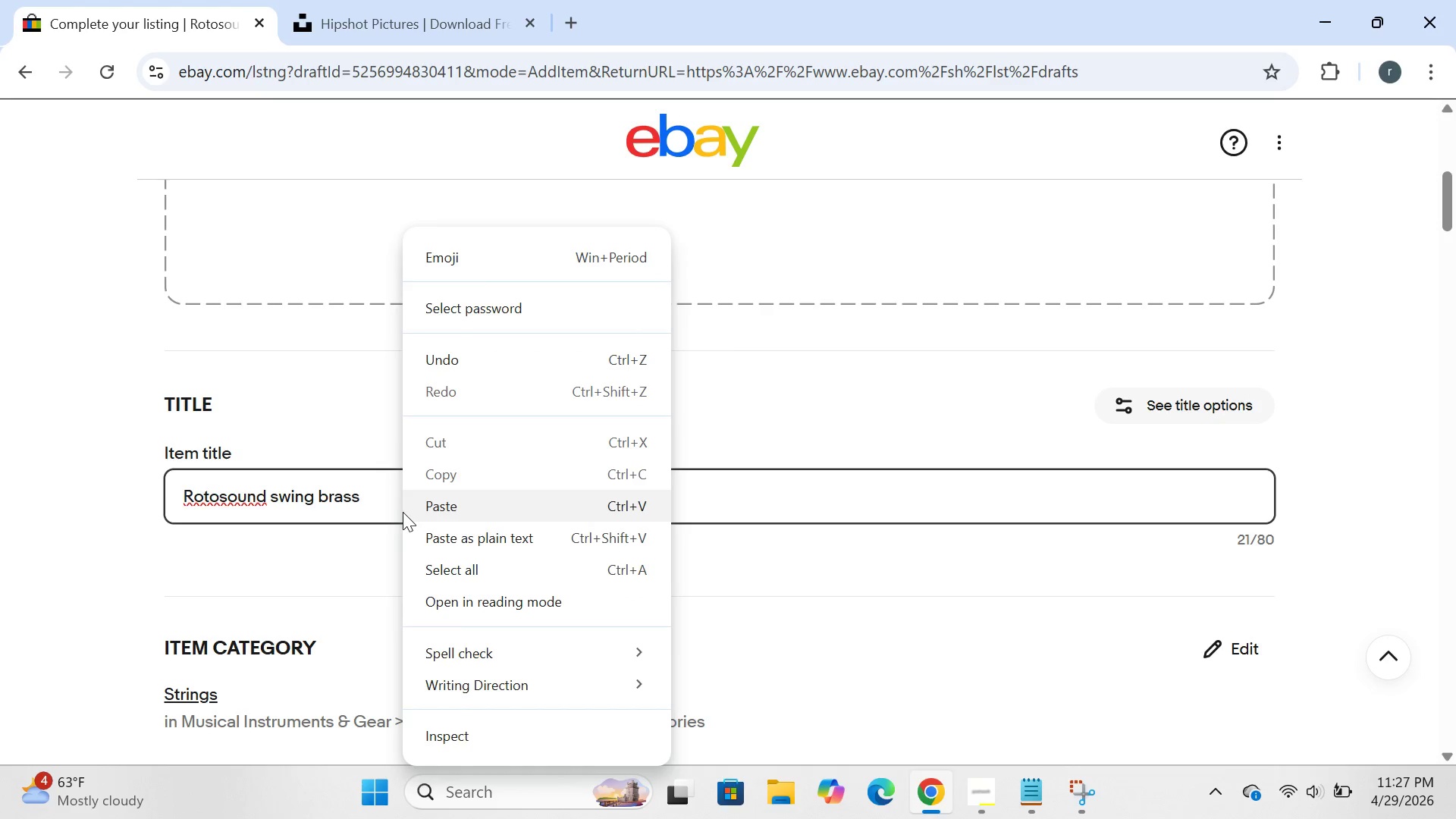 
left_click([356, 548])
 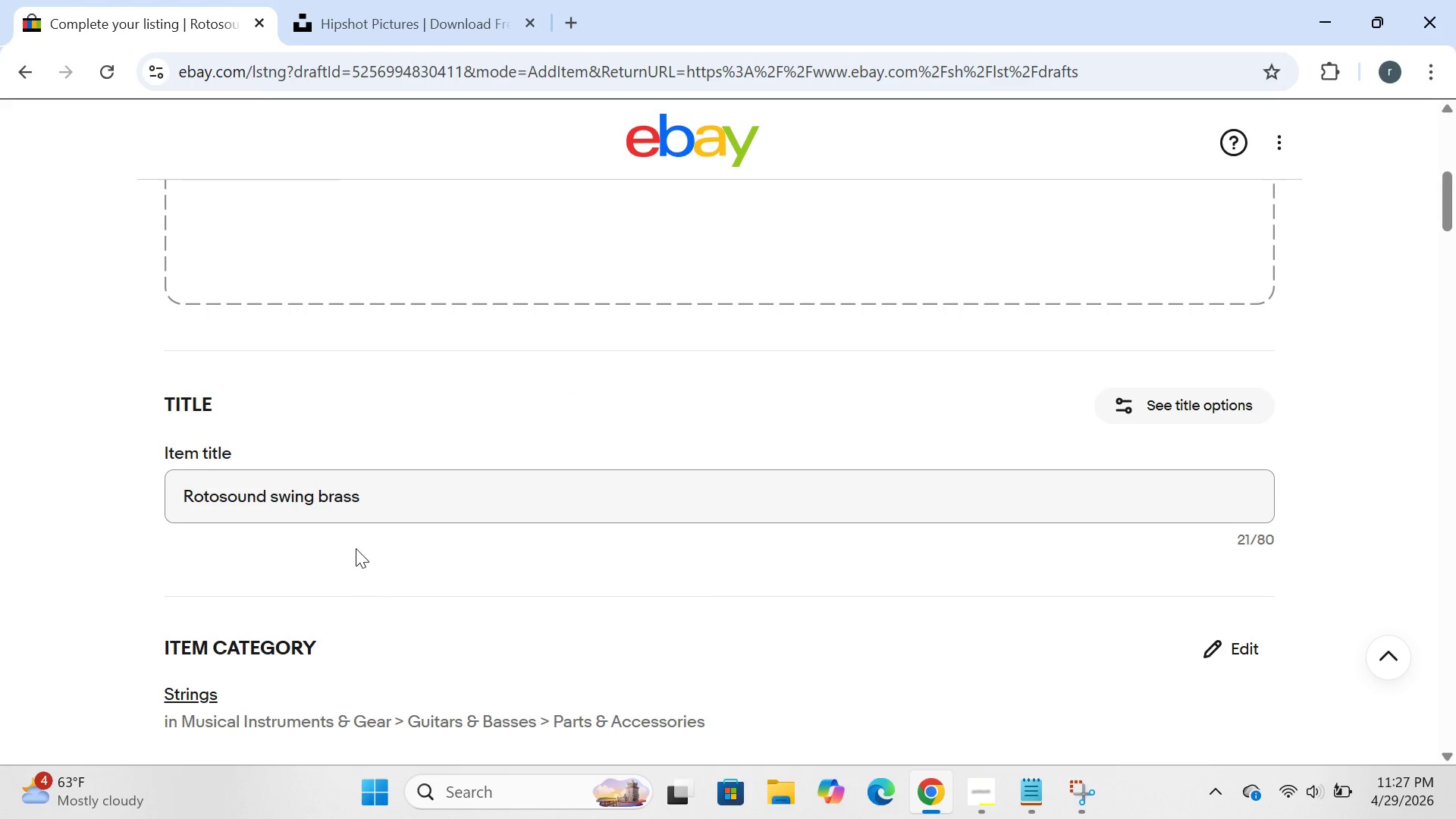 
key(Space)
 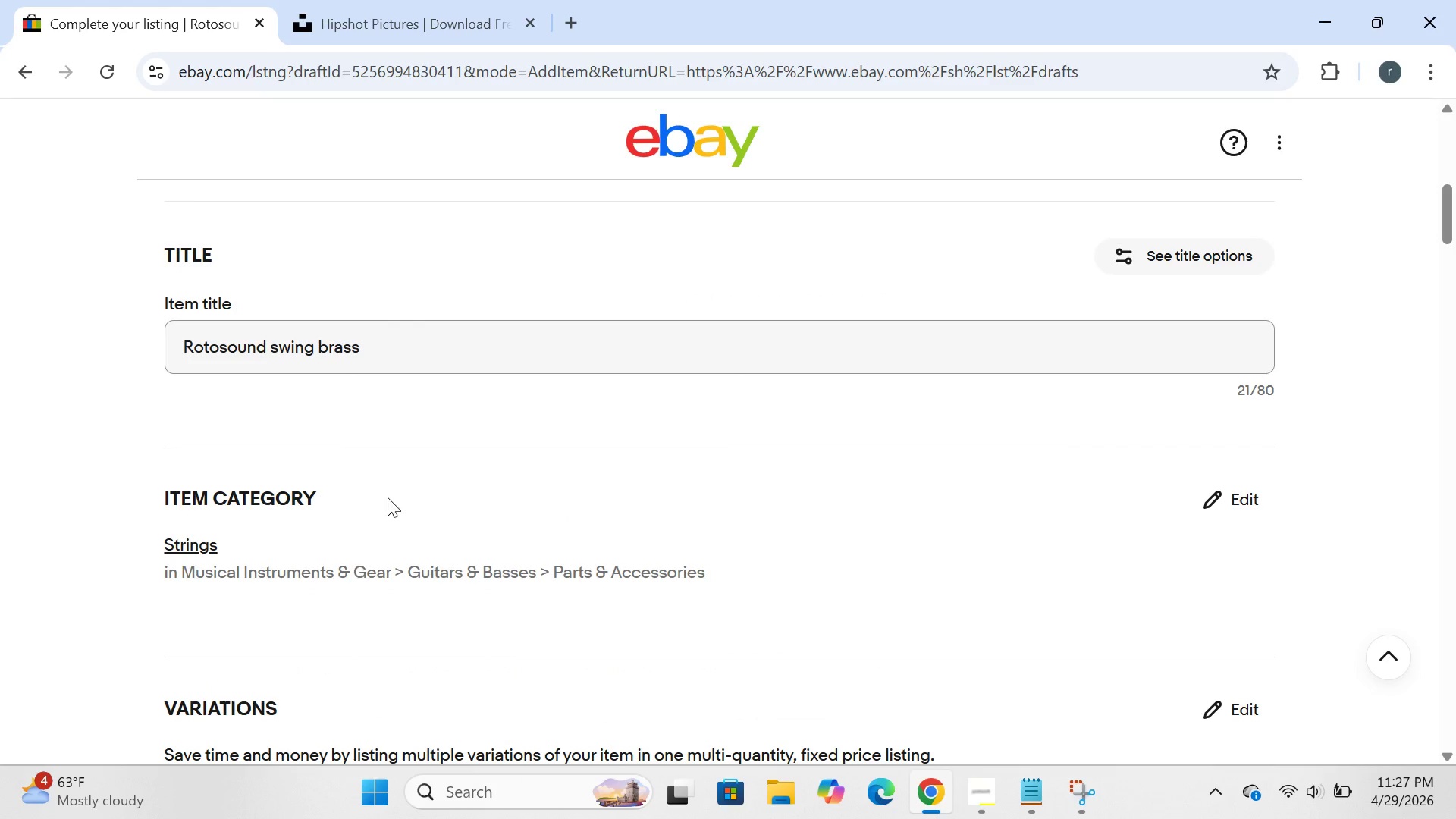 
left_click([403, 347])
 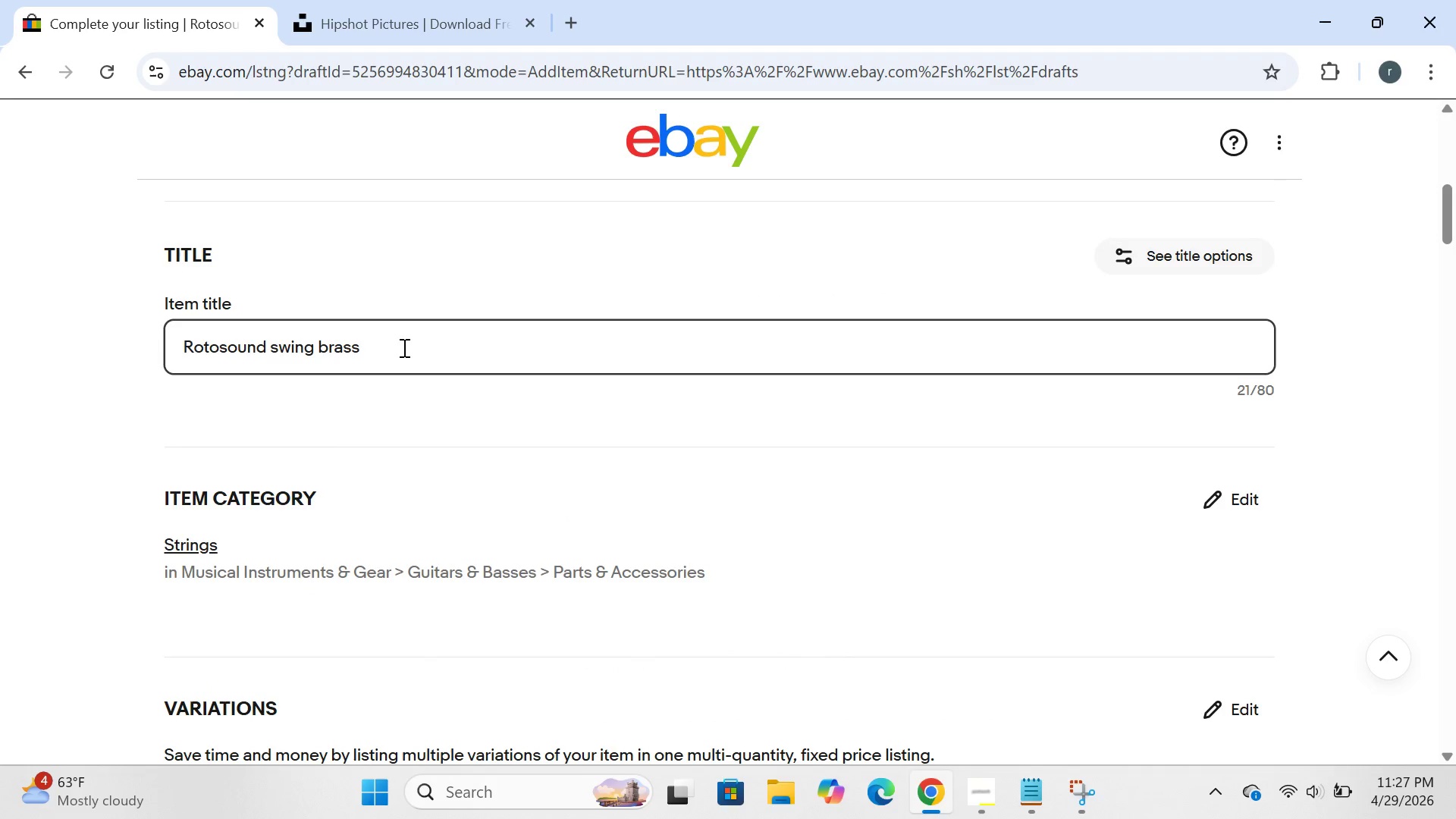 
type( 66 .045=)
key(Backspace)
type(-)
 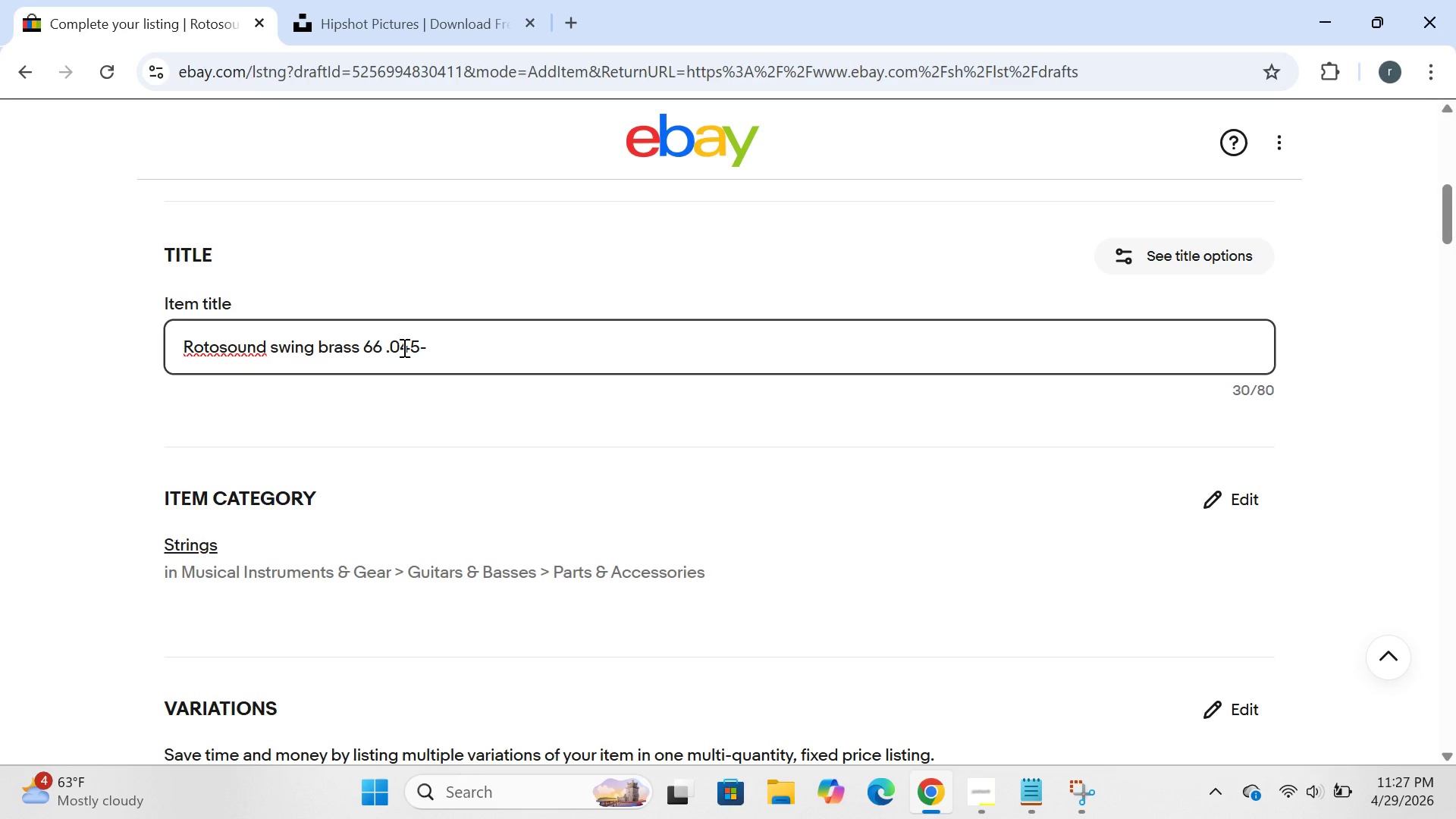 
wait(5.97)
 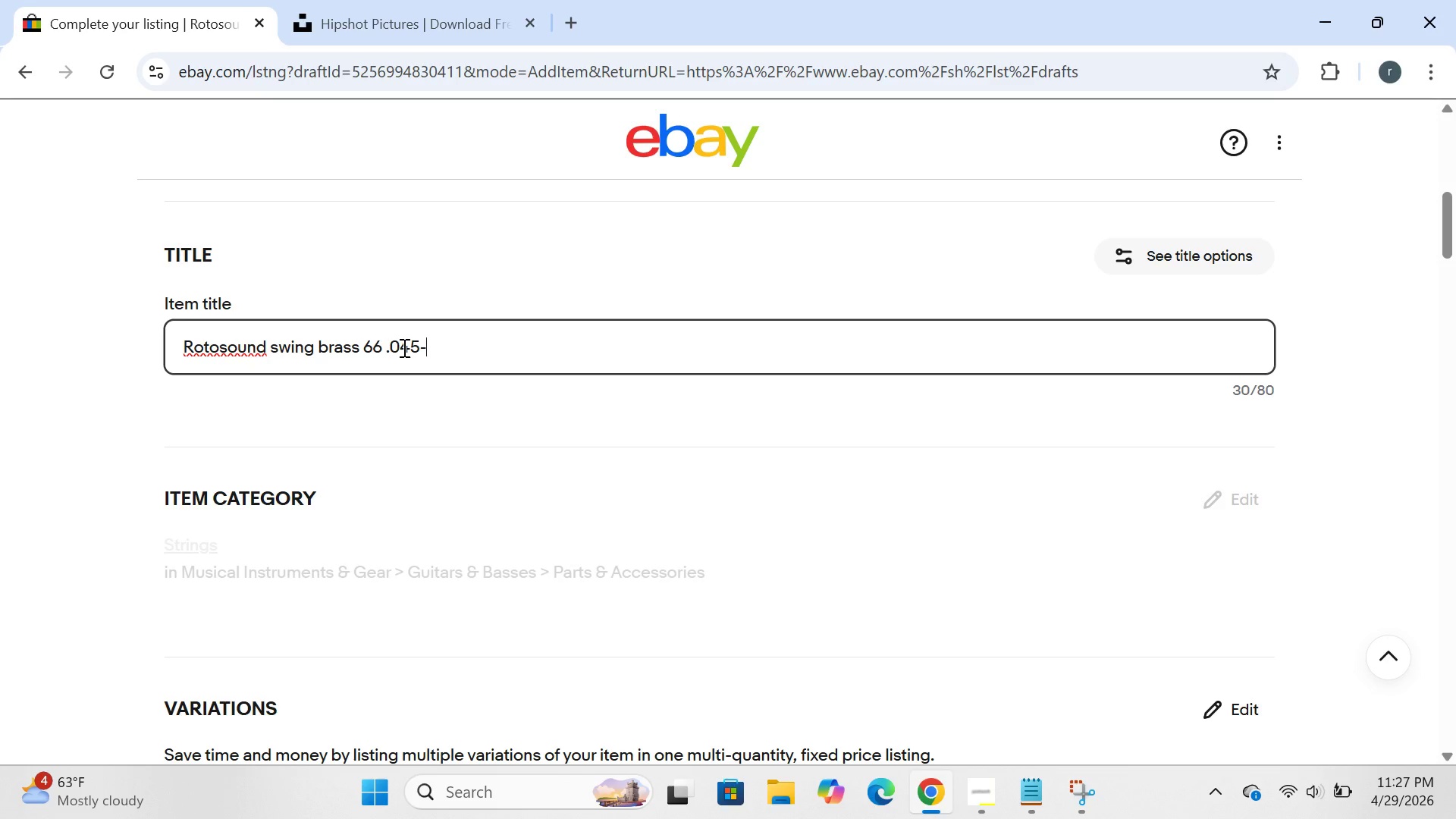 
type(.105)
 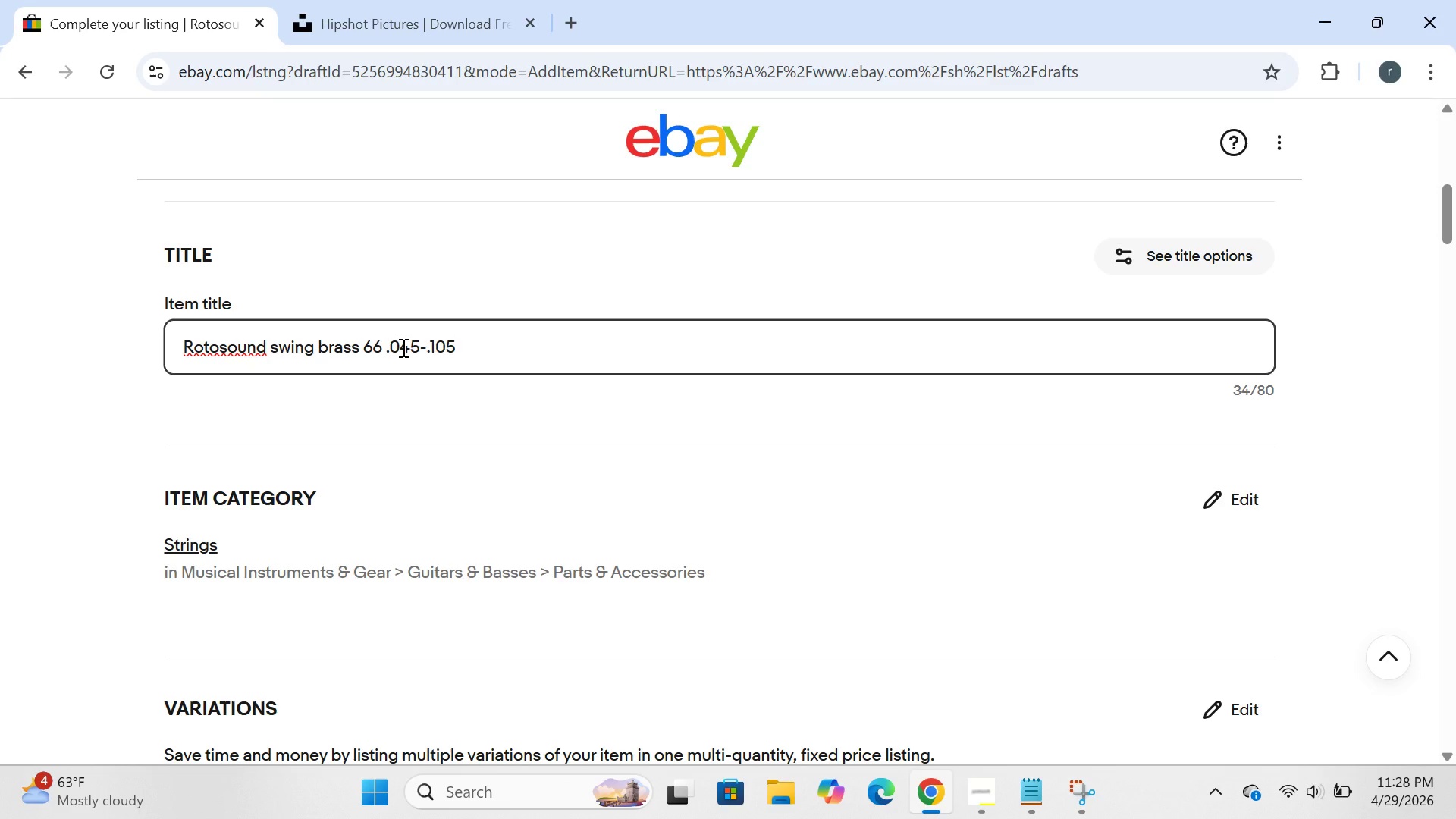 
wait(5.05)
 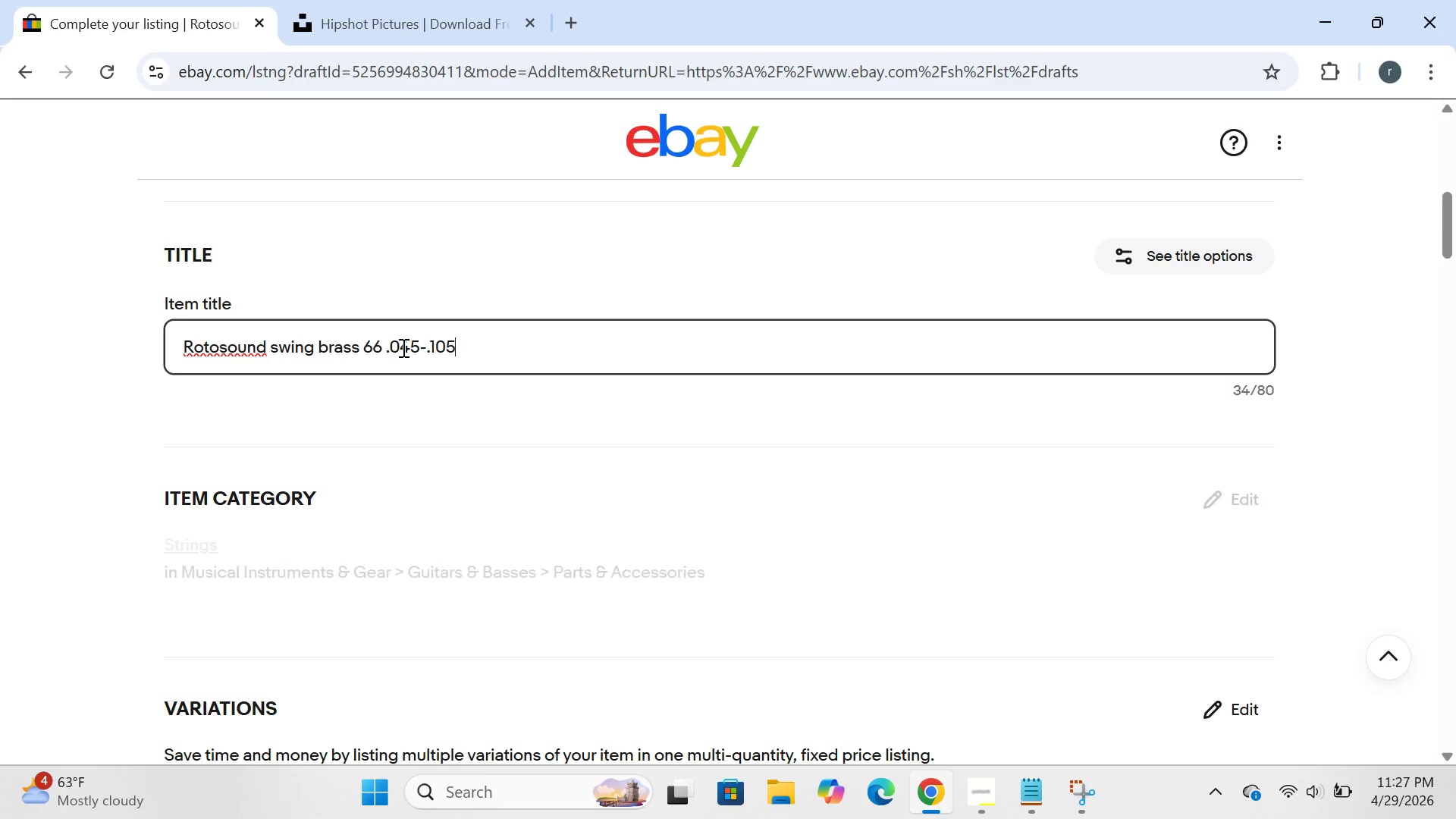 
type( stainless steel bass strimg)
key(Backspace)
key(Backspace)
type(ngs )
 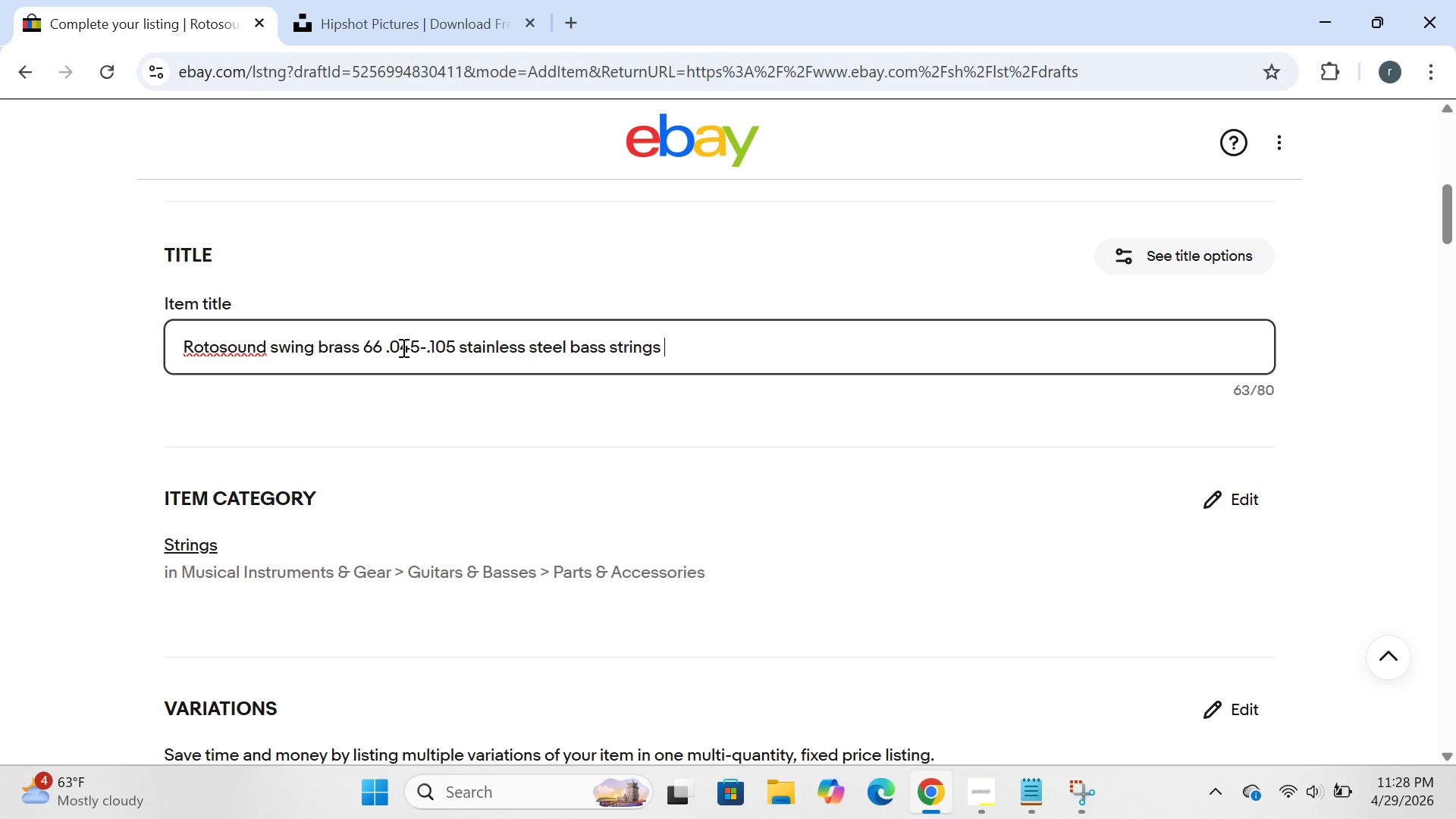 
wait(5.38)
 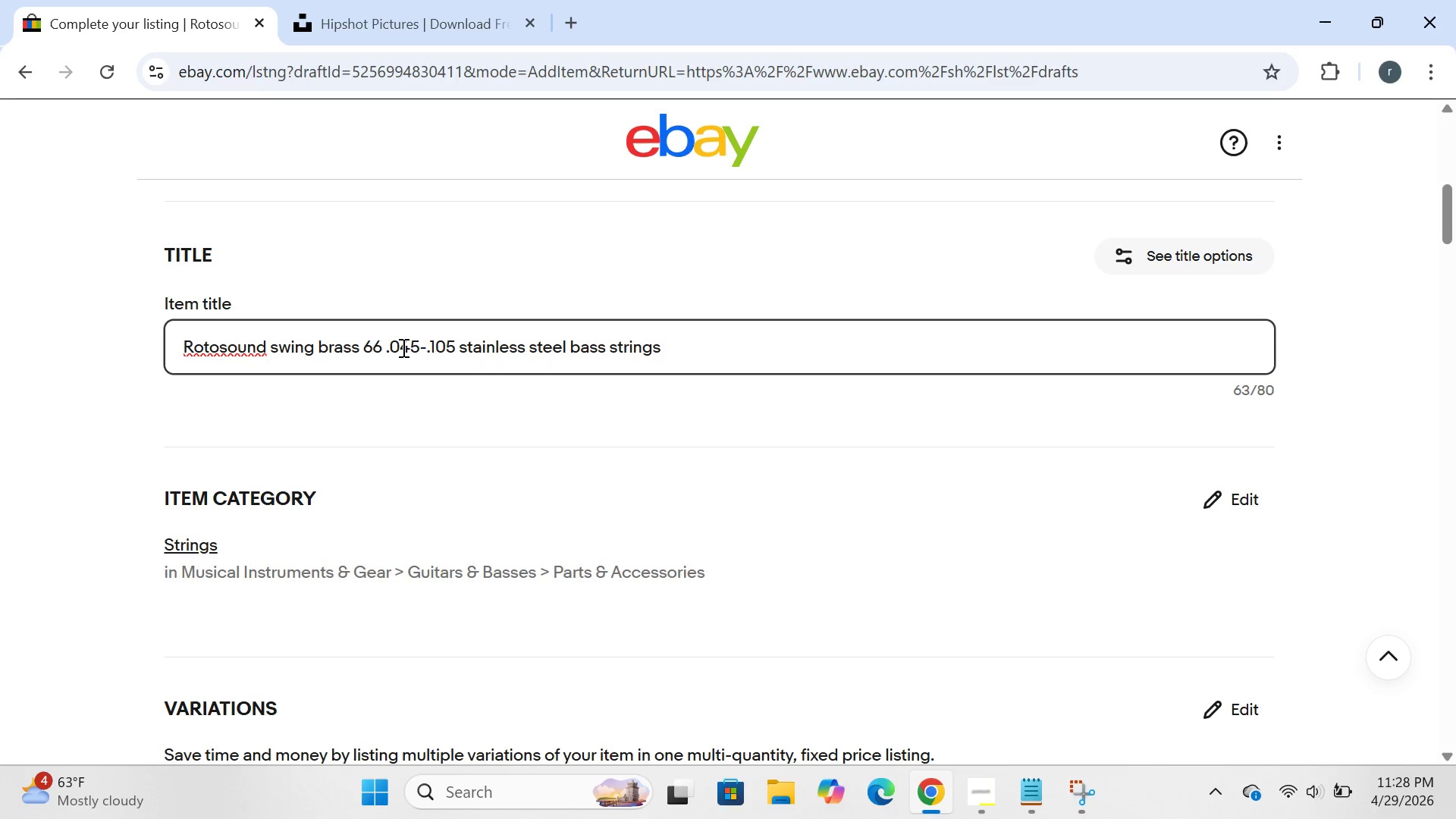 
key(CapsLock)
 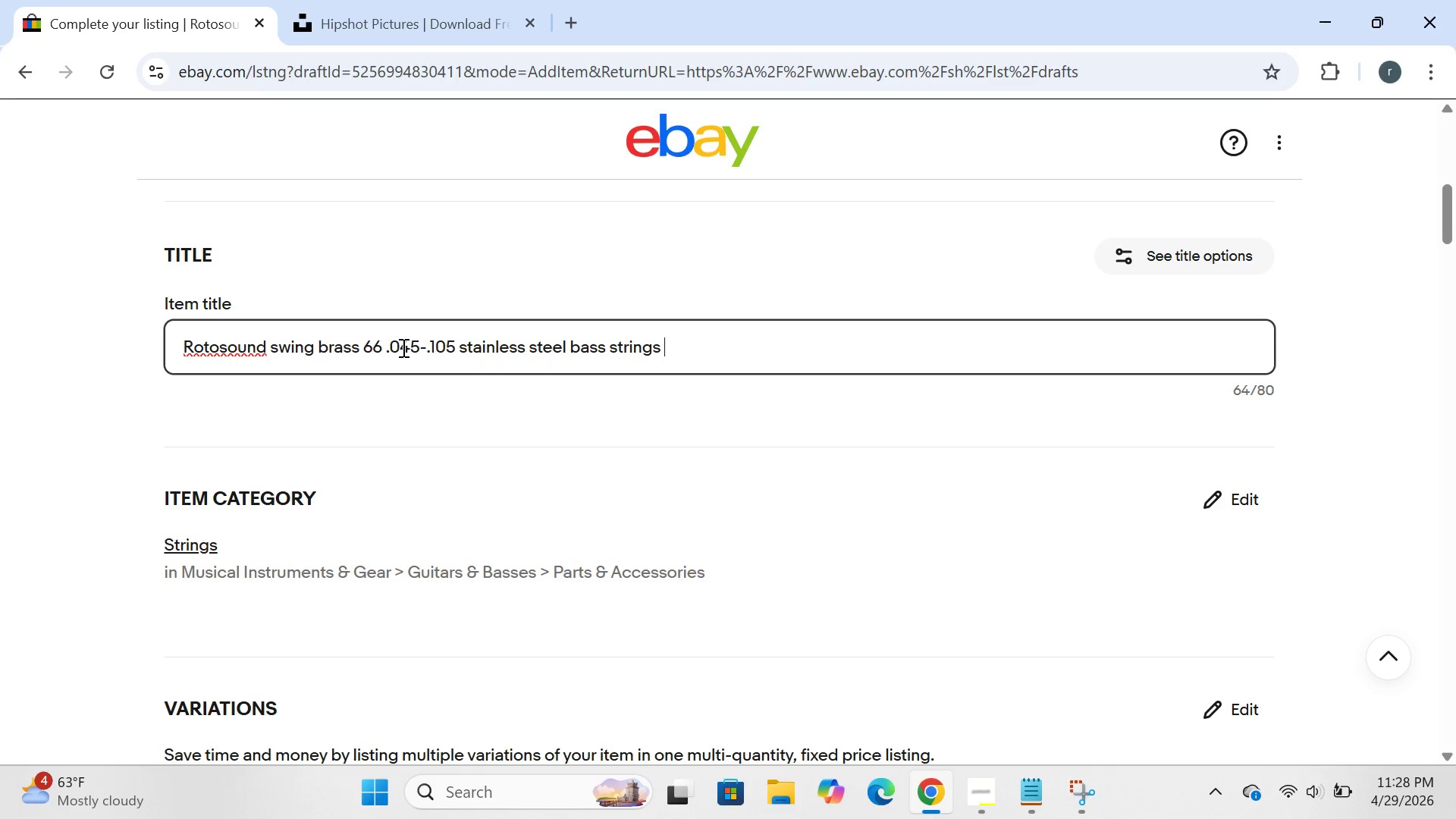 
key(R)
 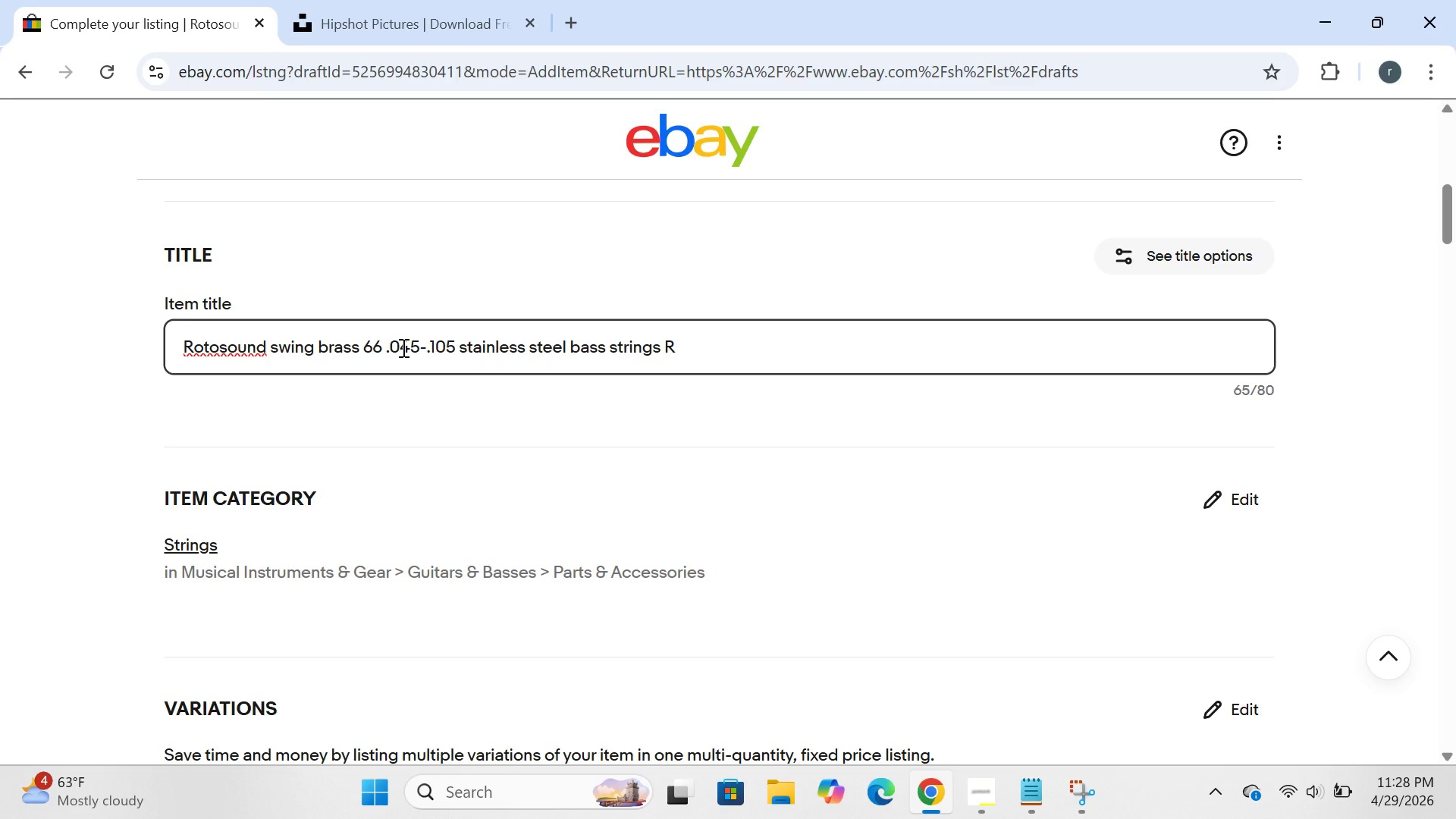 
wait(8.95)
 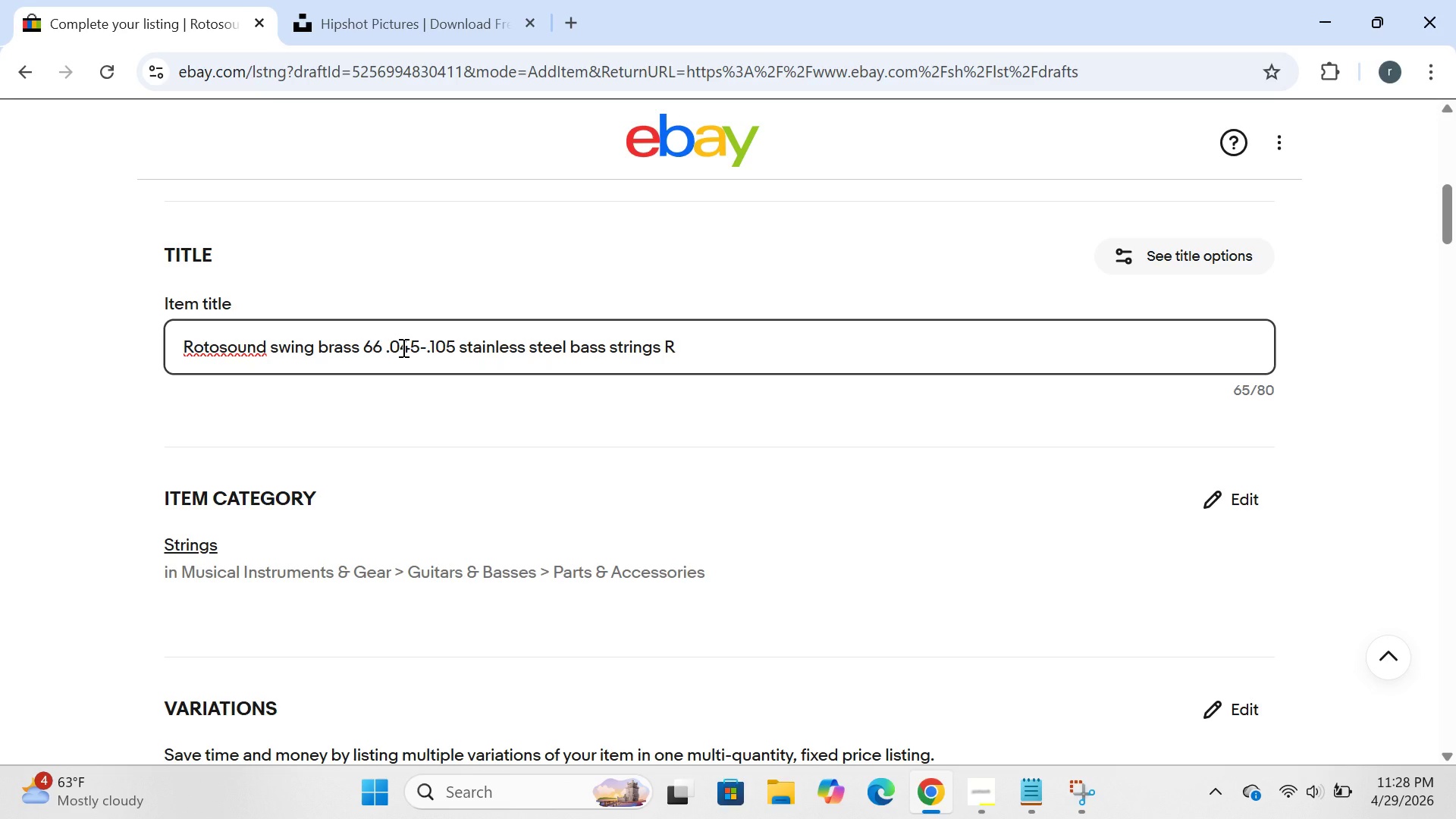 
type(S66LD-NOS)
 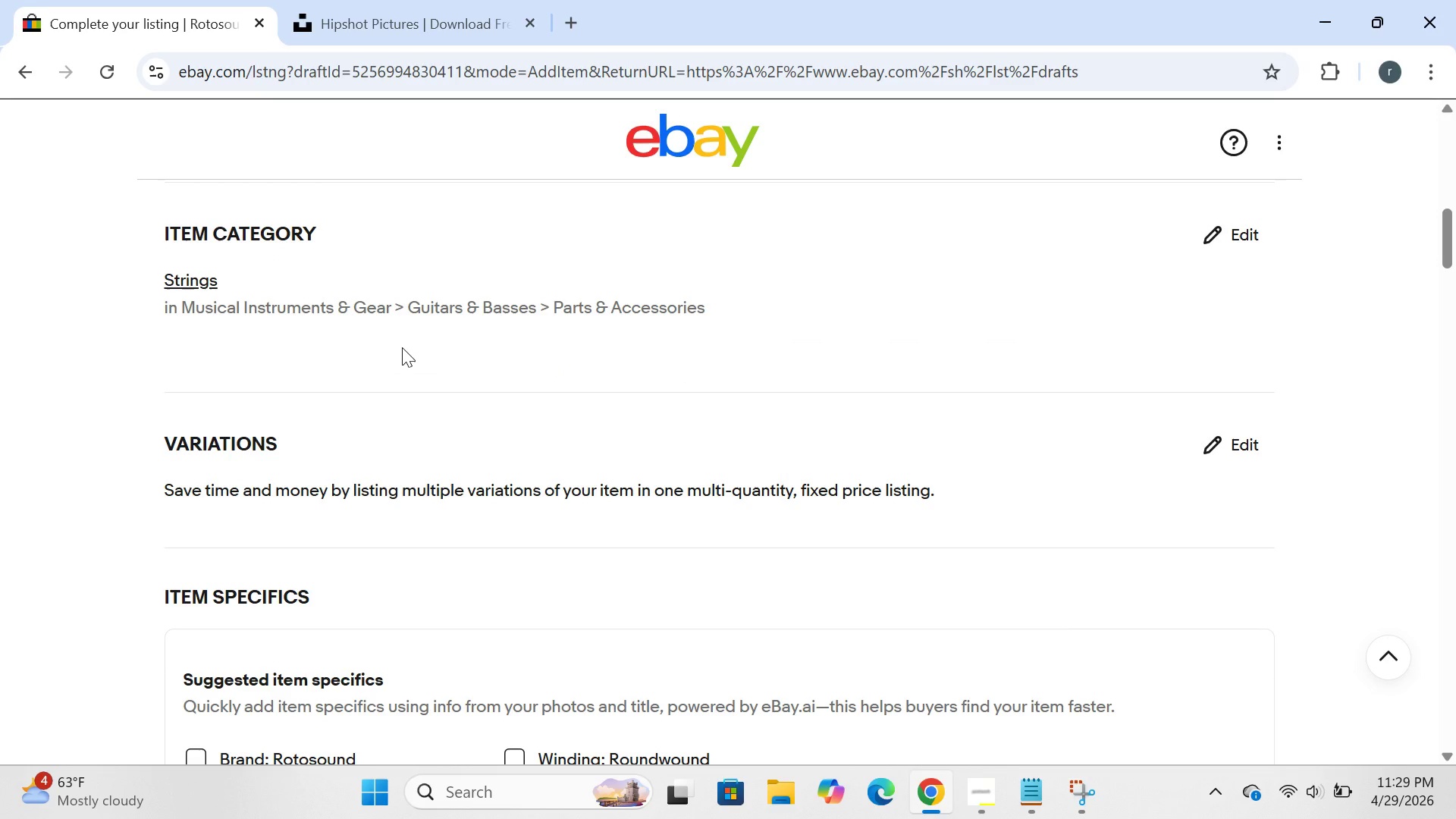 
wait(40.33)
 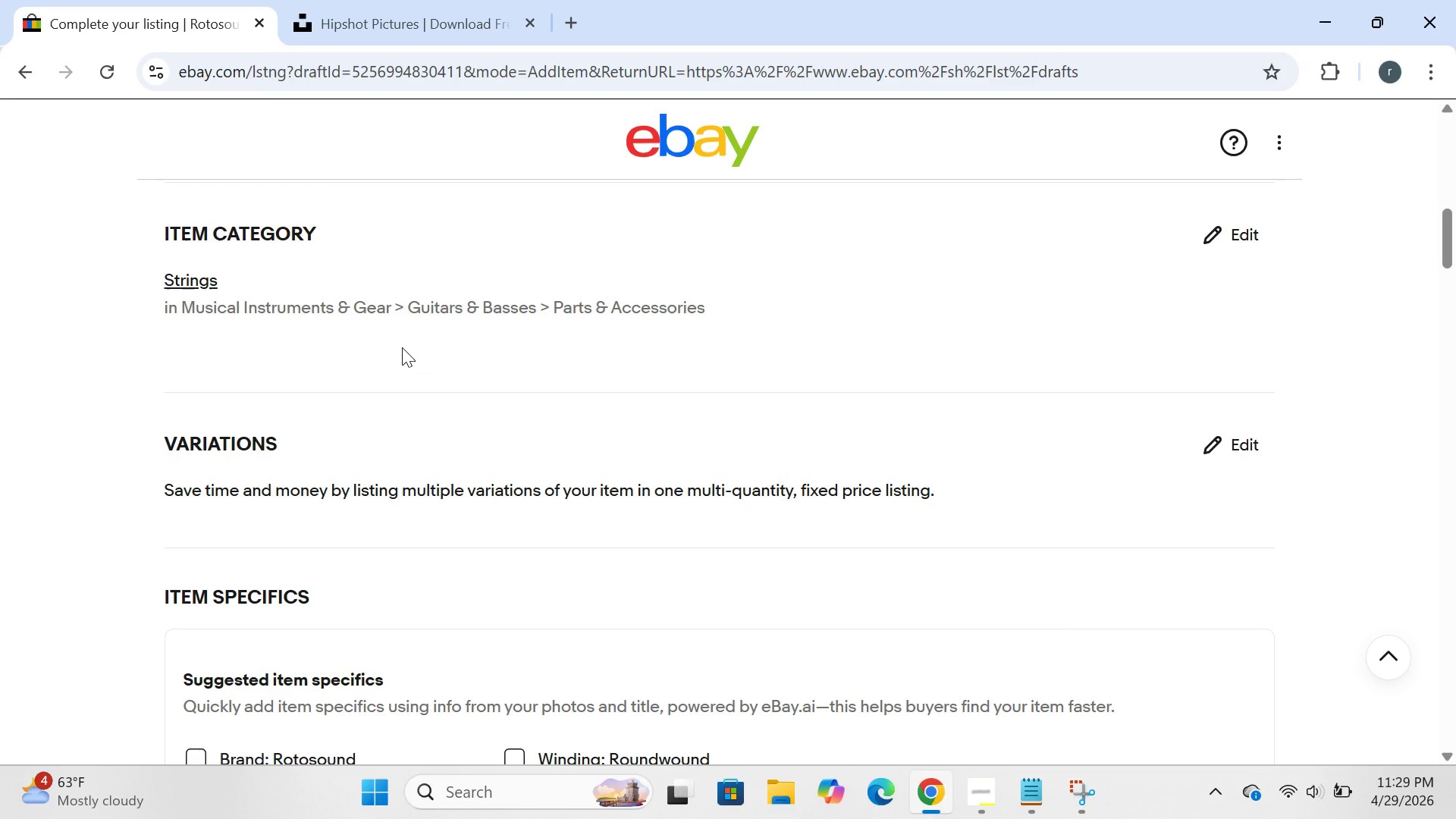 
left_click([981, 790])